 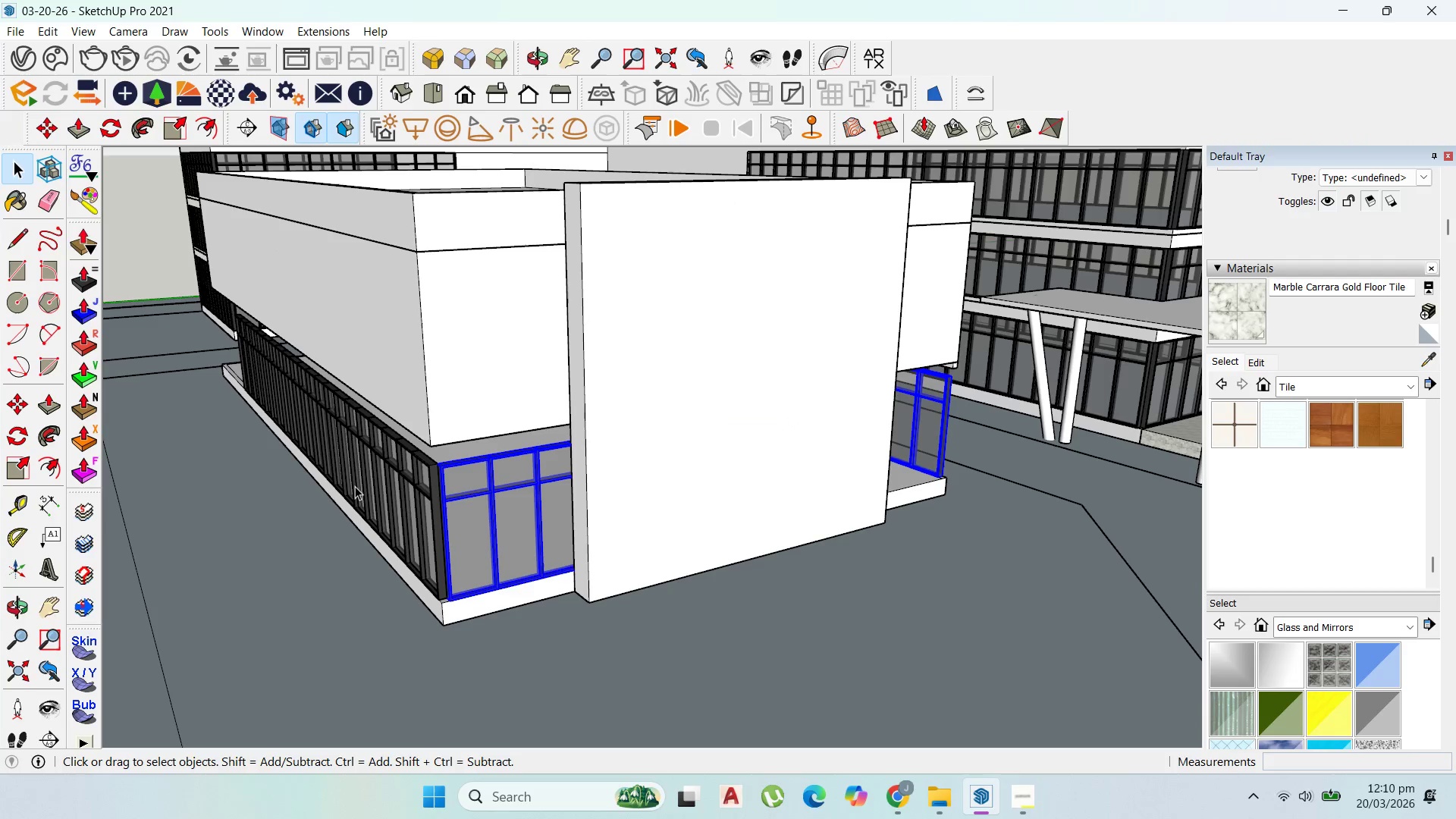 
hold_key(key=ShiftLeft, duration=0.81)
 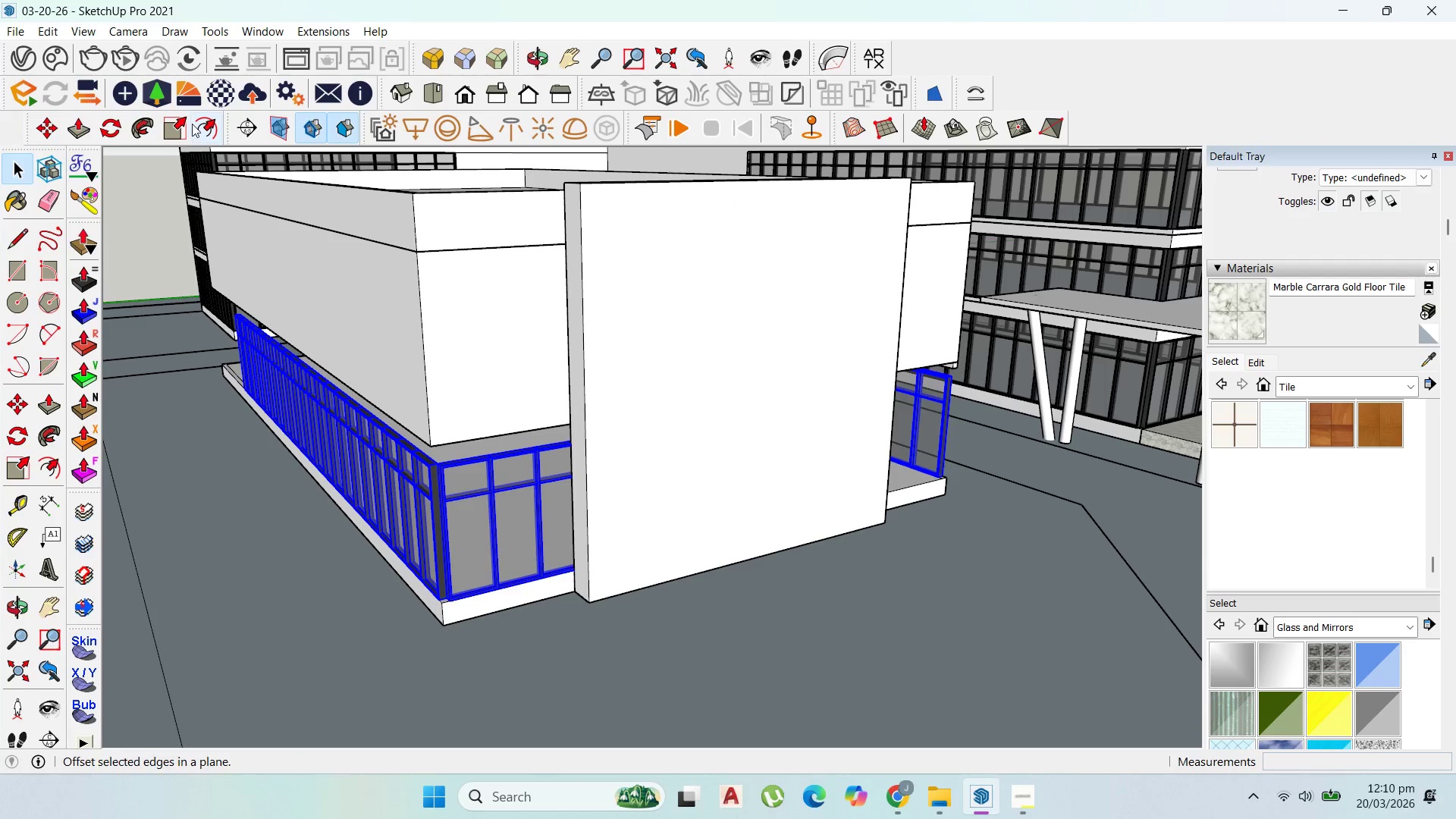 
scroll: coordinate [814, 401], scroll_direction: down, amount: 4.0
 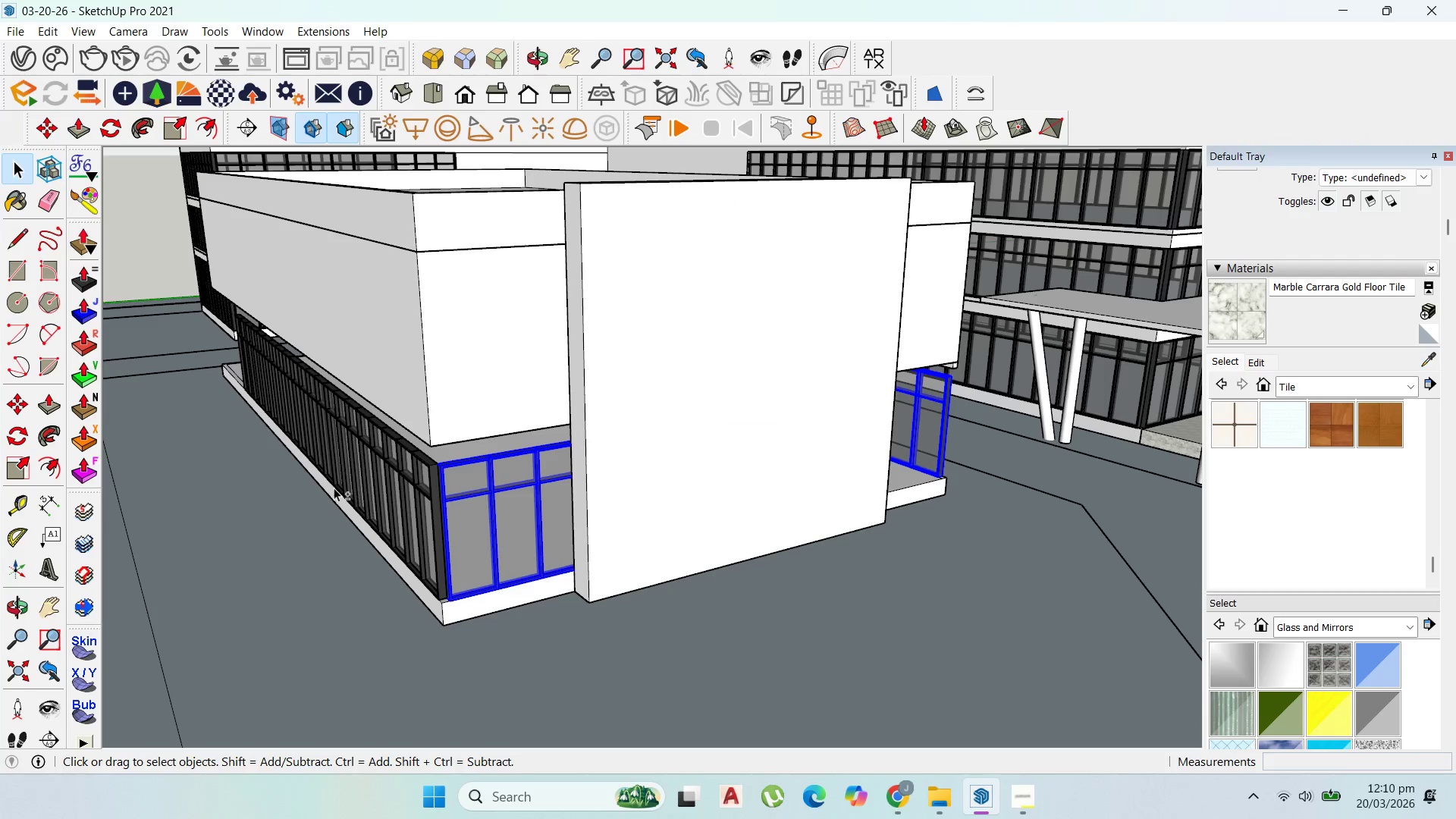 
left_click([342, 488])
 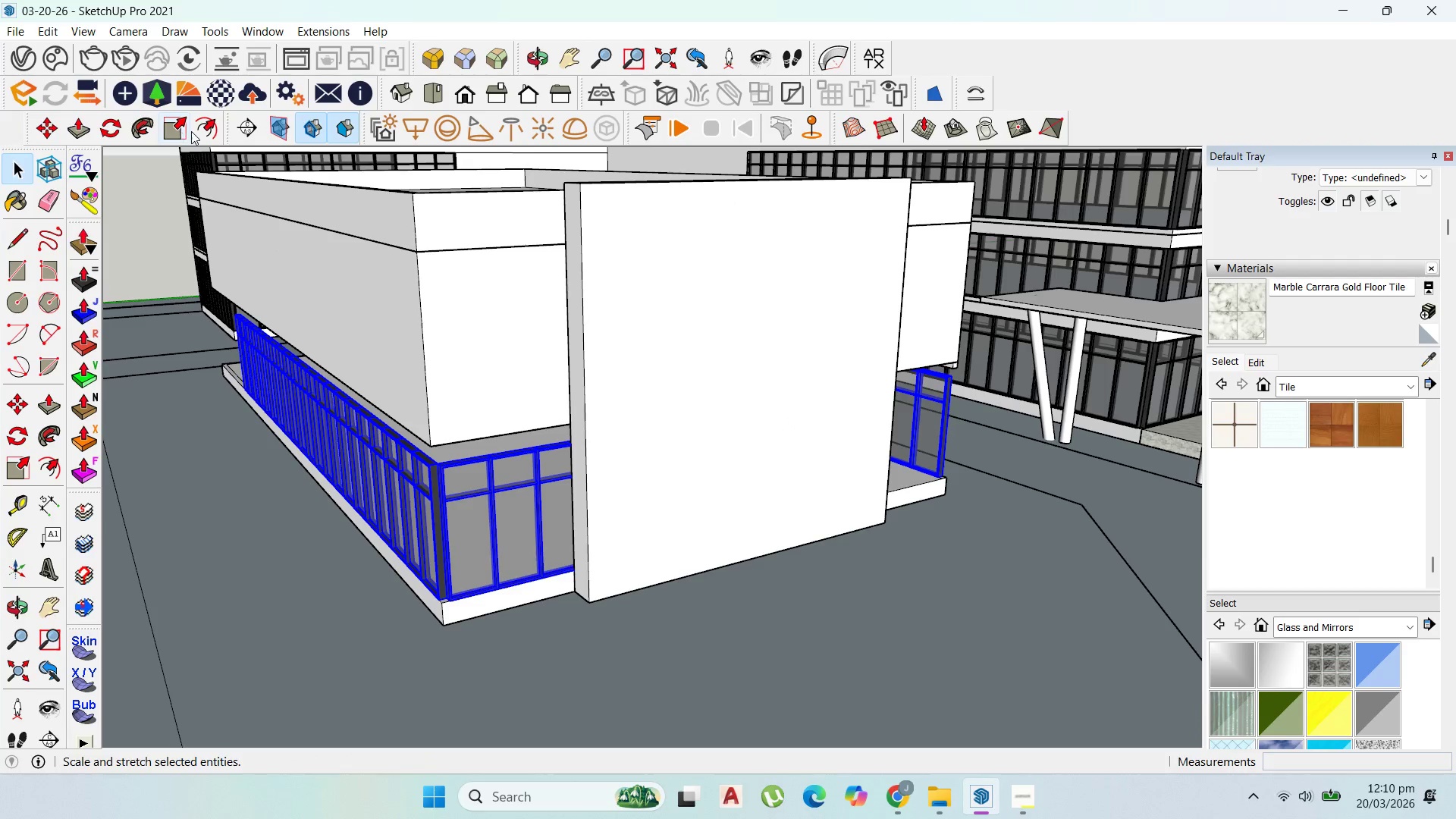 
left_click([189, 120])
 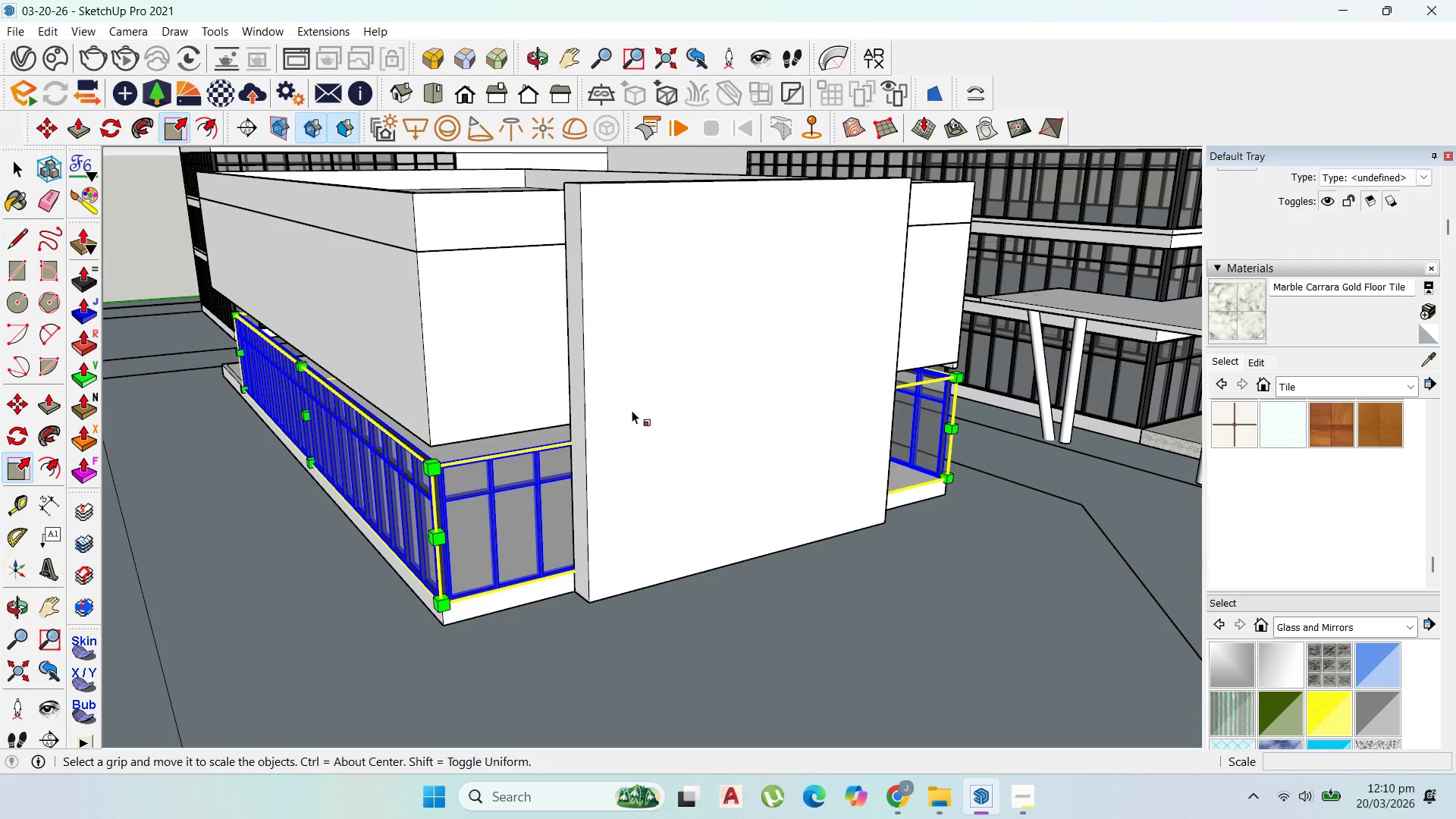 
scroll: coordinate [634, 411], scroll_direction: down, amount: 2.0
 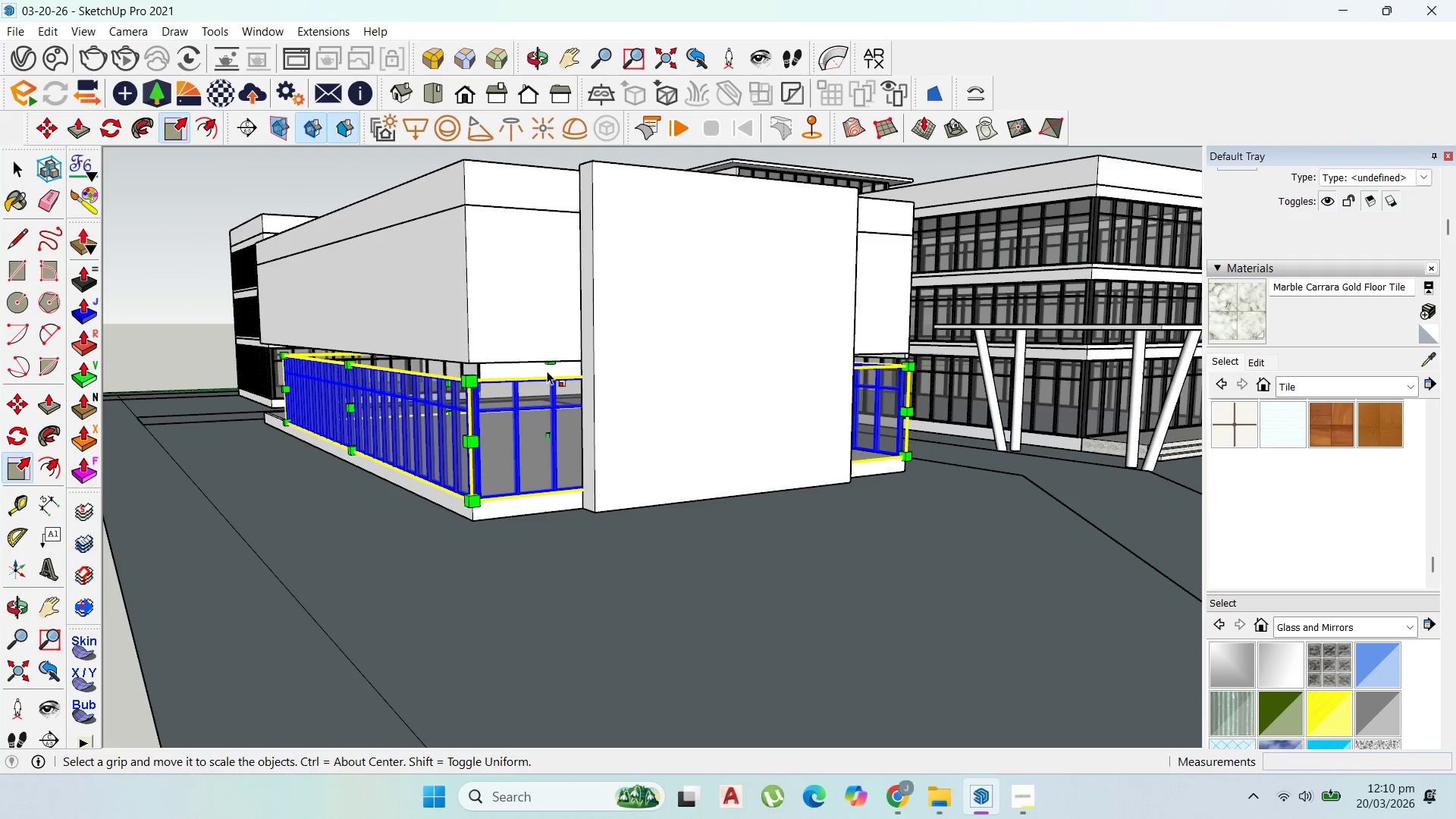 
left_click([549, 365])
 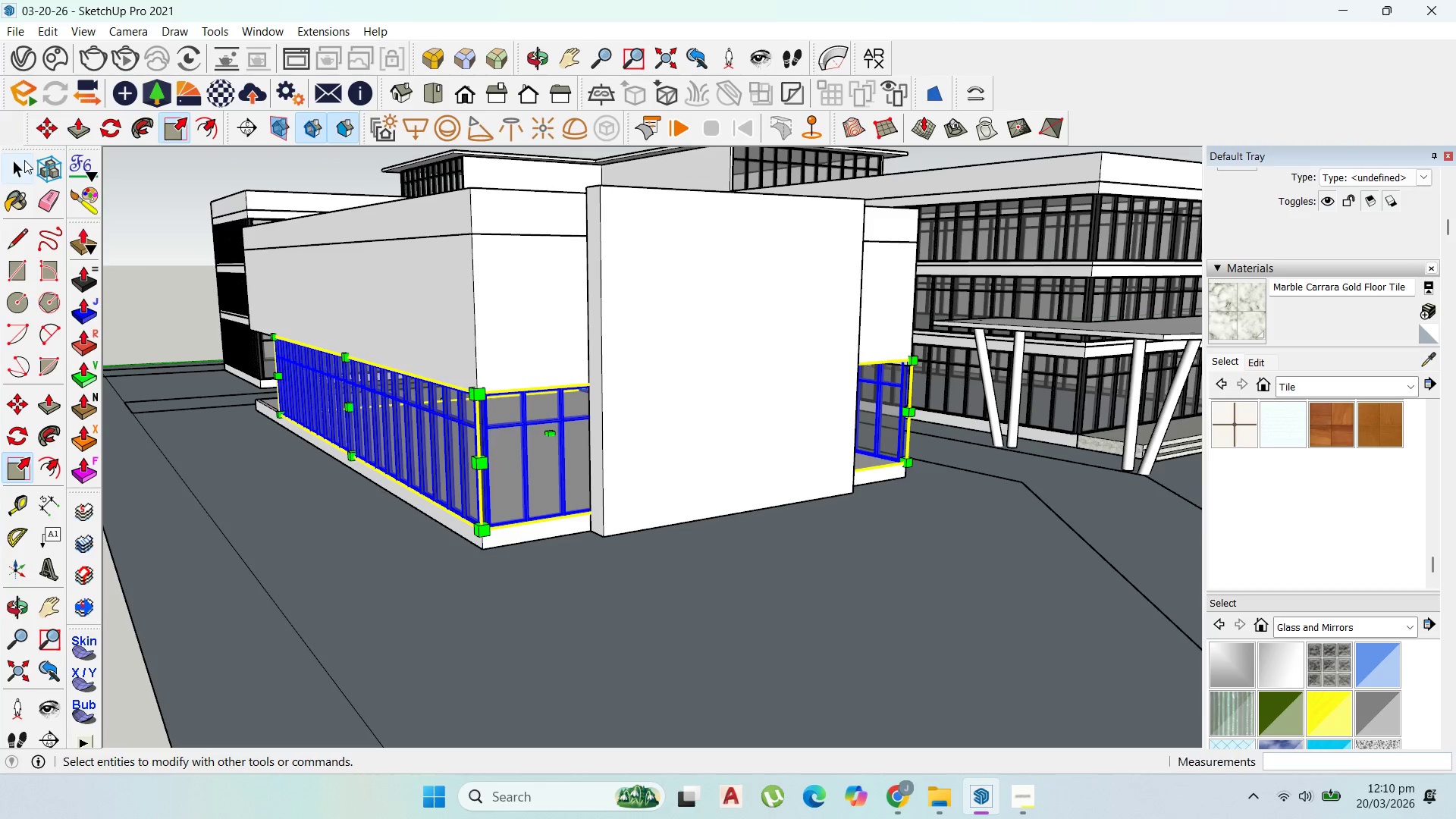 
left_click([547, 442])
 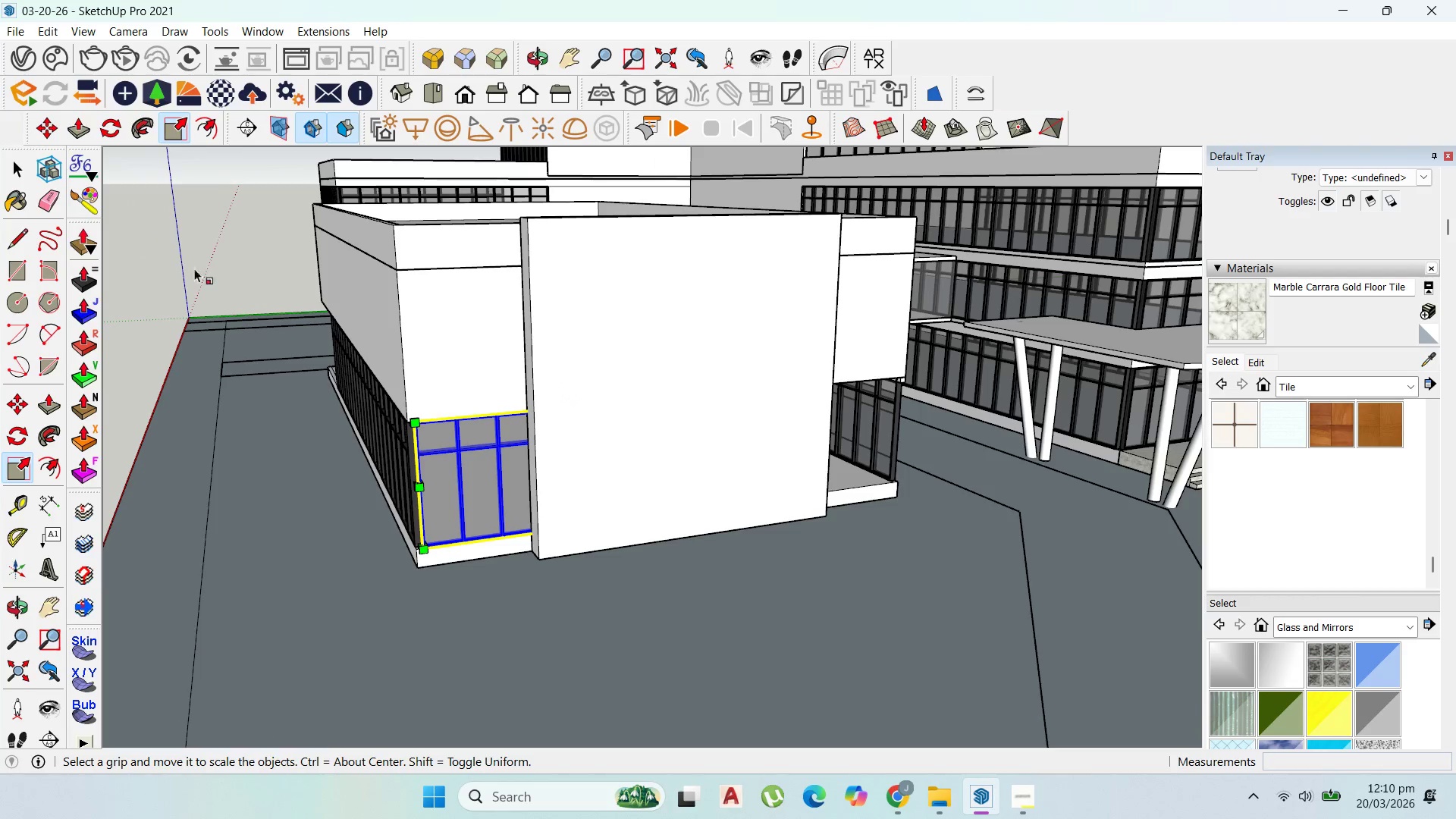 
left_click([24, 163])
 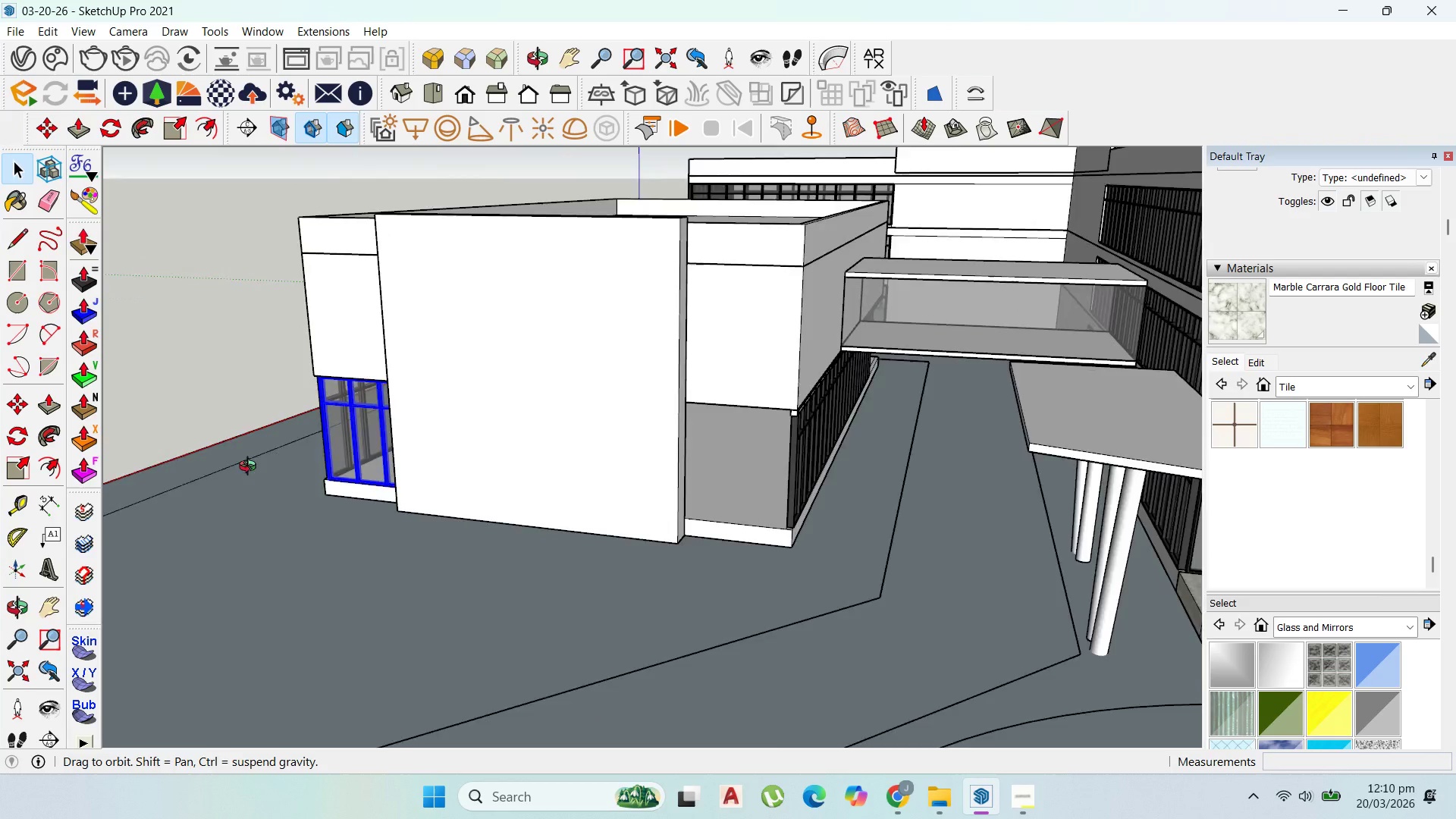 
wait(8.78)
 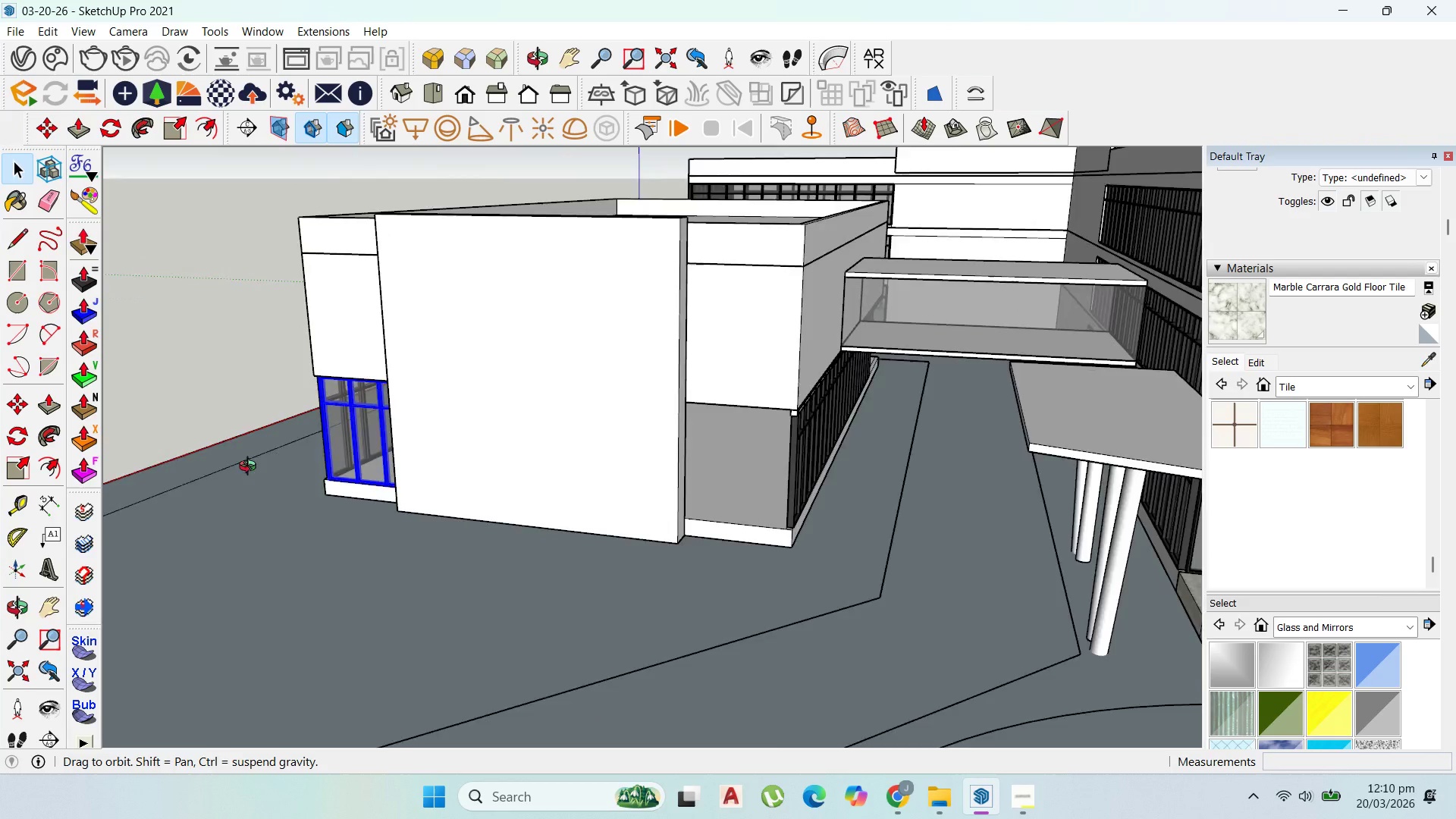 
scroll: coordinate [351, 476], scroll_direction: up, amount: 3.0
 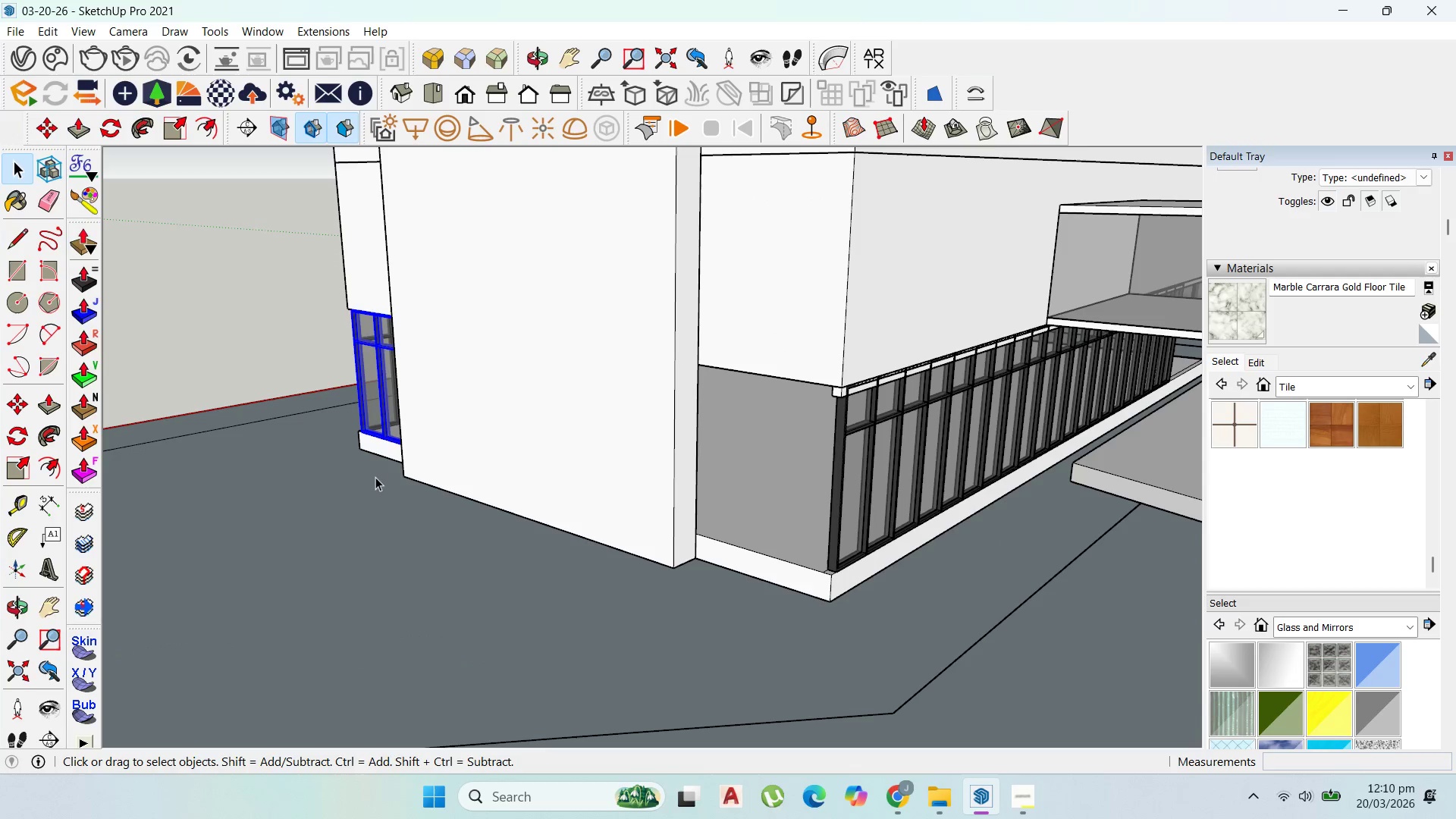 
scroll: coordinate [381, 480], scroll_direction: down, amount: 1.0
 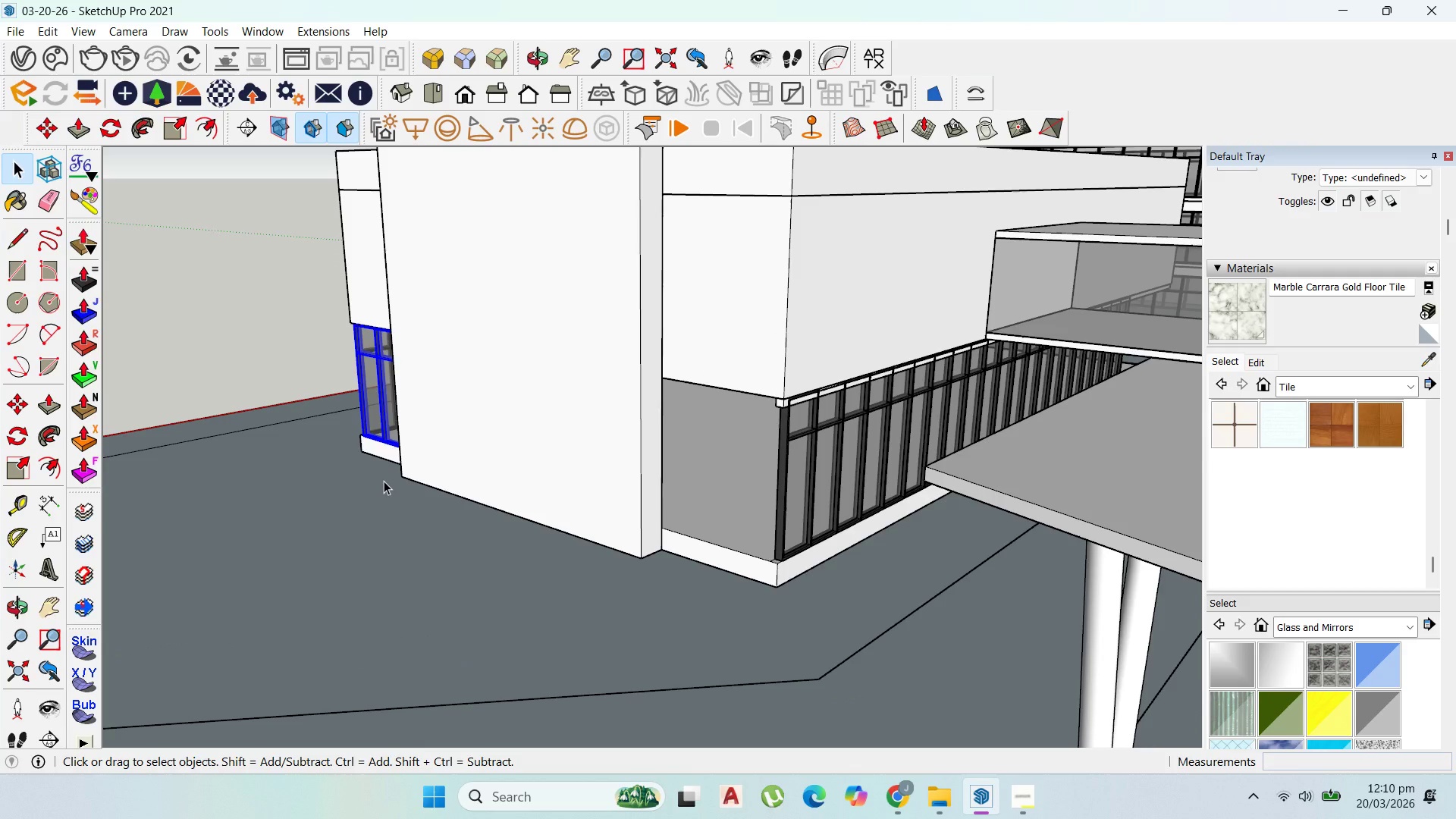 
scroll: coordinate [648, 462], scroll_direction: up, amount: 3.0
 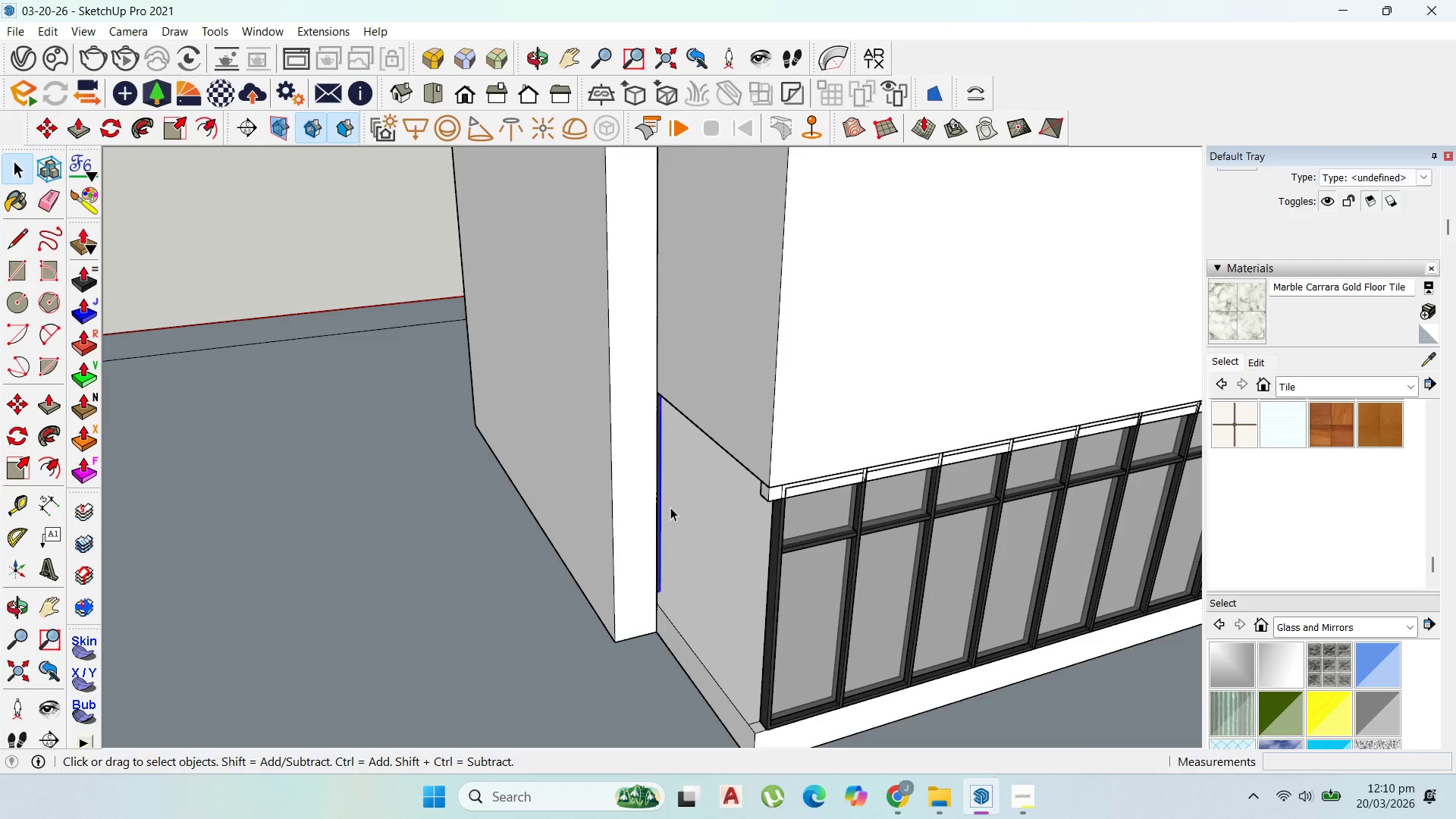 
right_click([659, 503])
 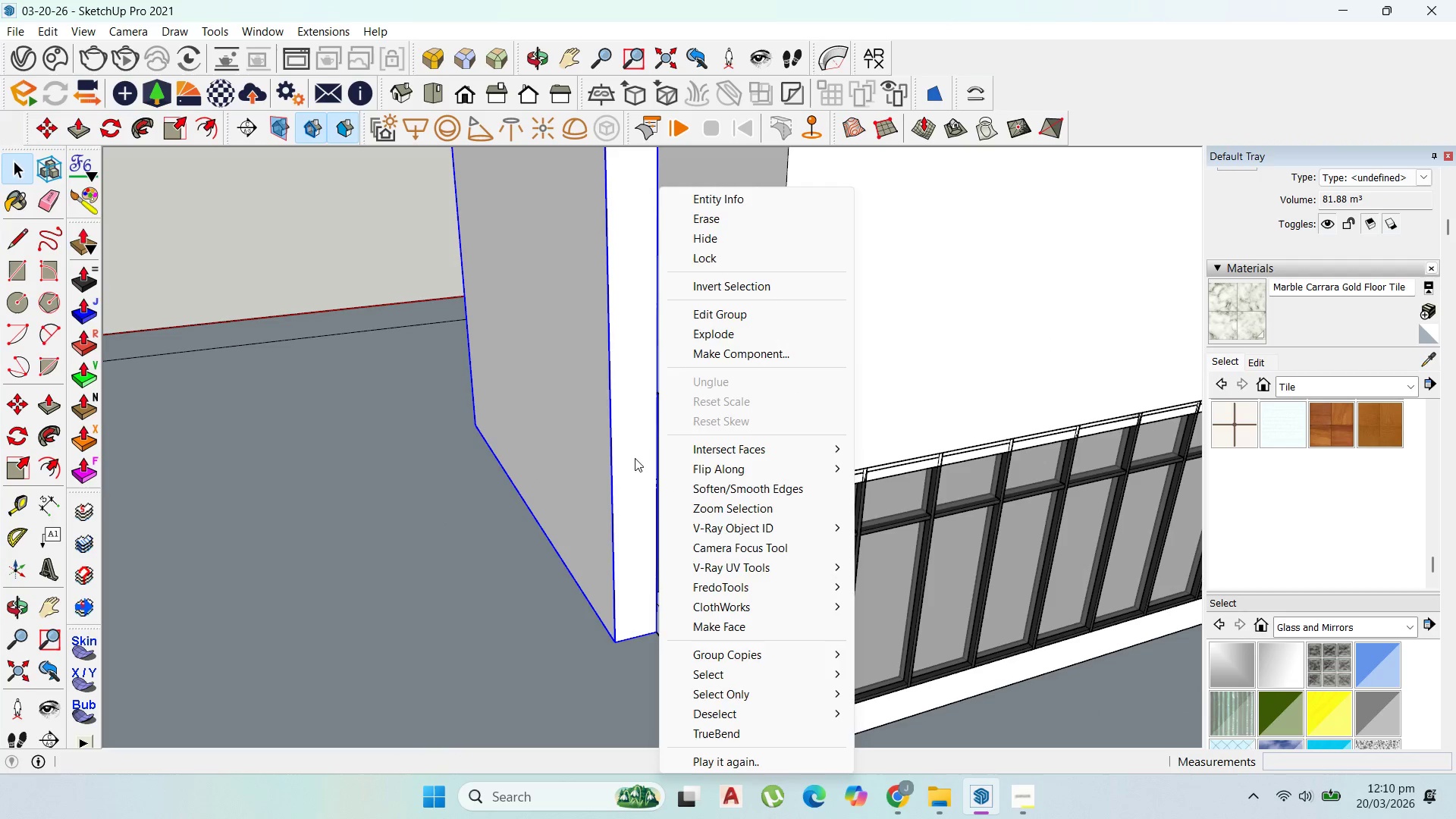 
left_click([631, 458])
 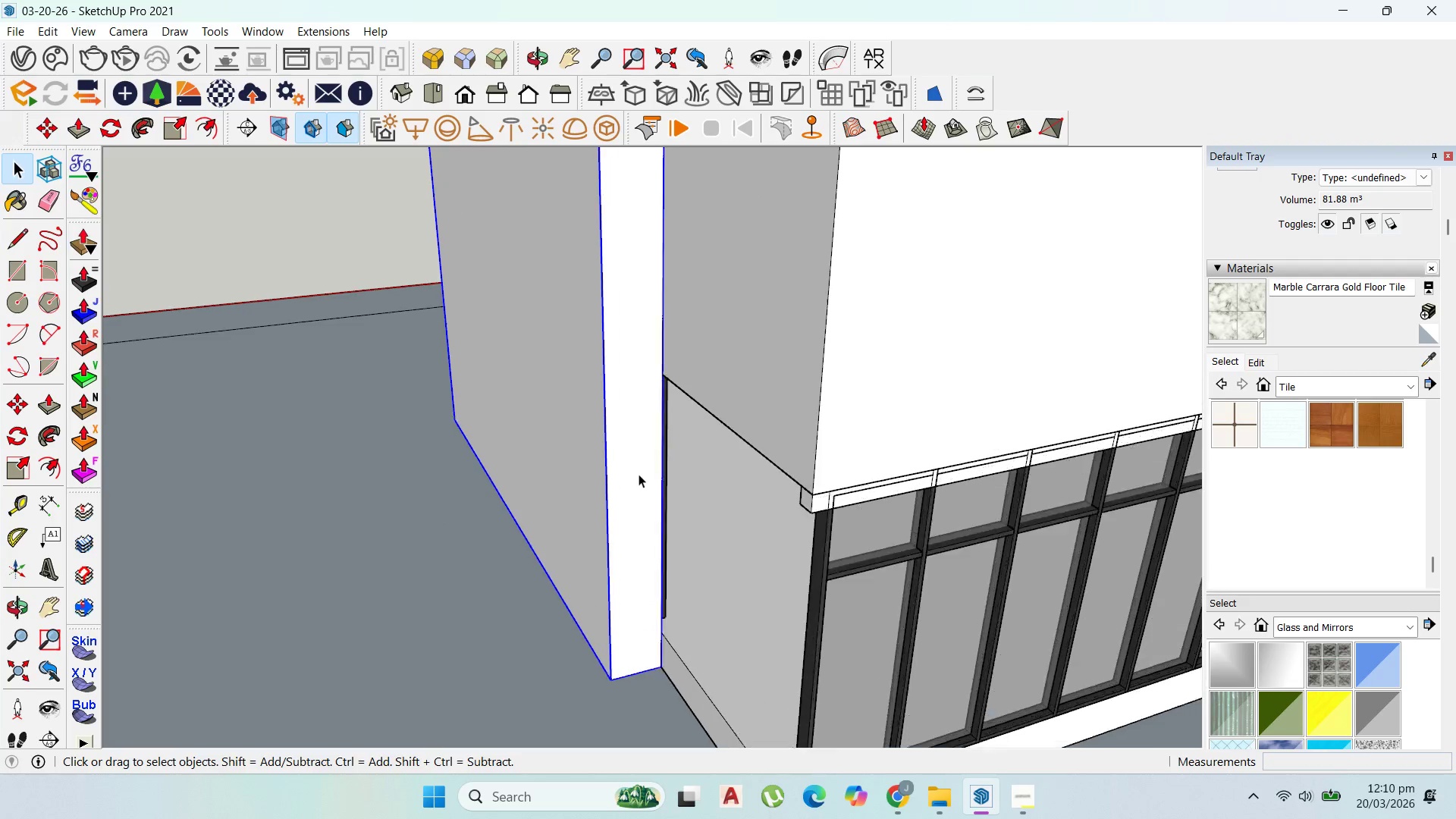 
left_click([674, 511])
 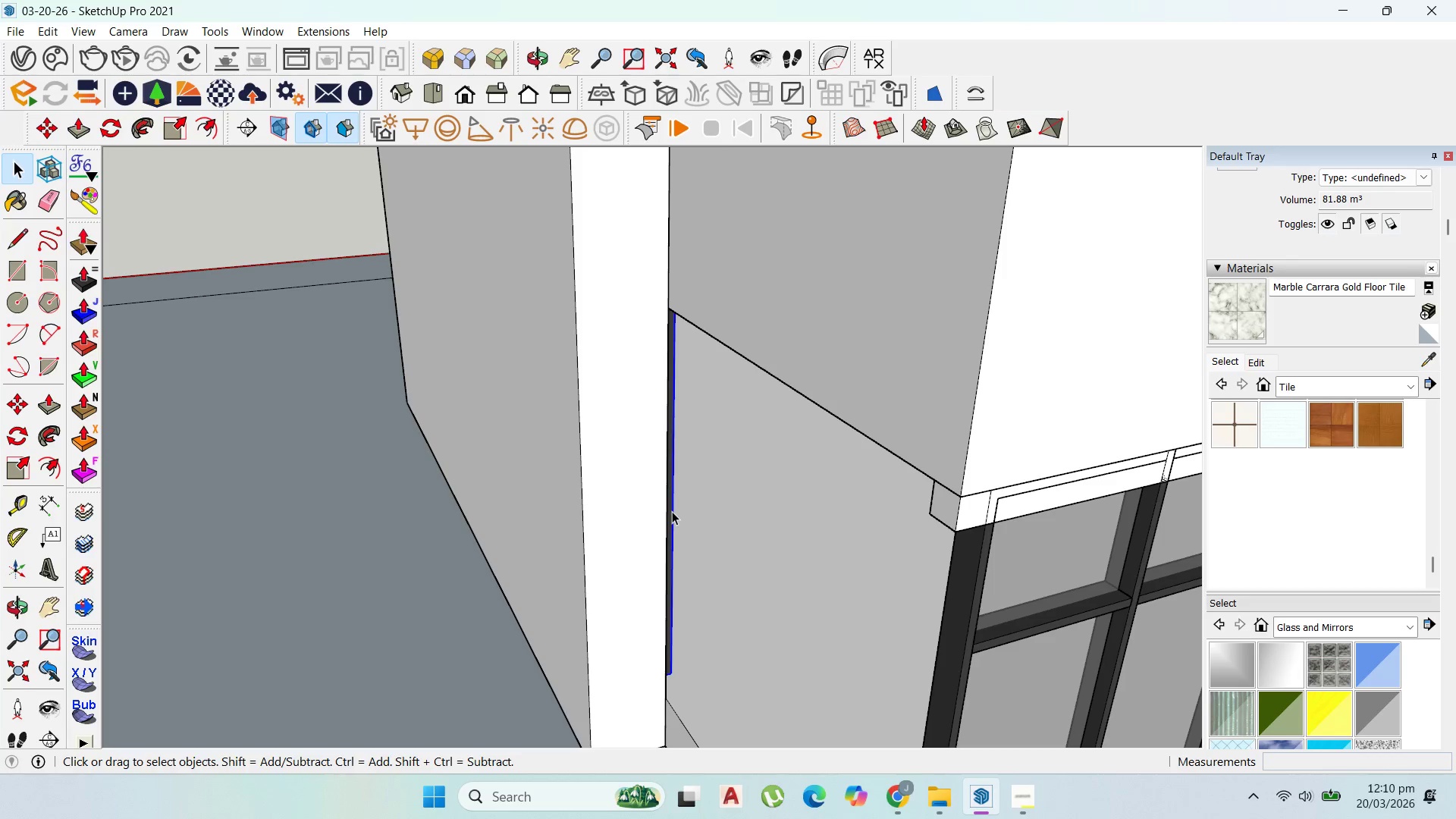 
scroll: coordinate [670, 513], scroll_direction: up, amount: 6.0
 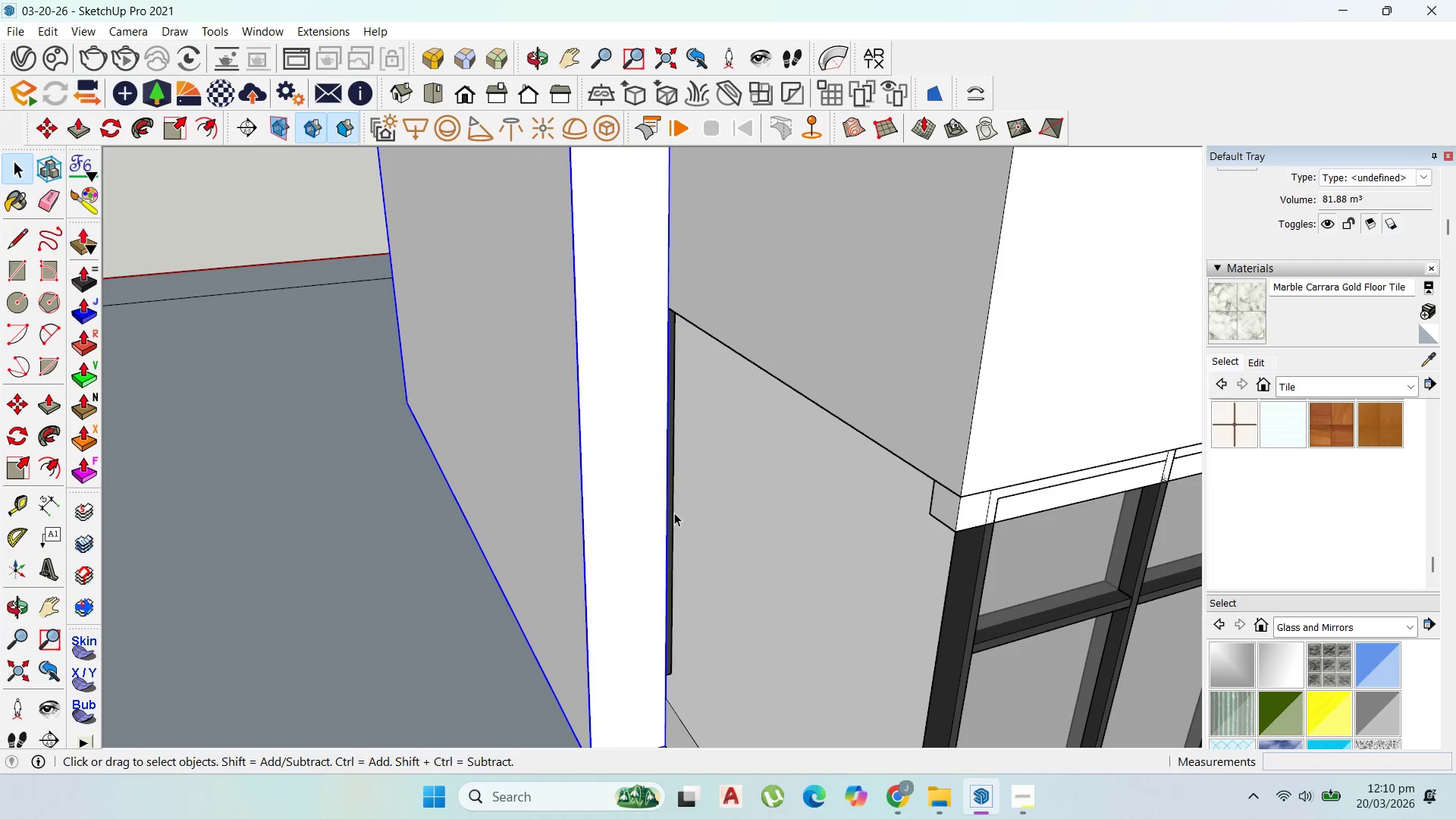 
right_click([672, 511])
 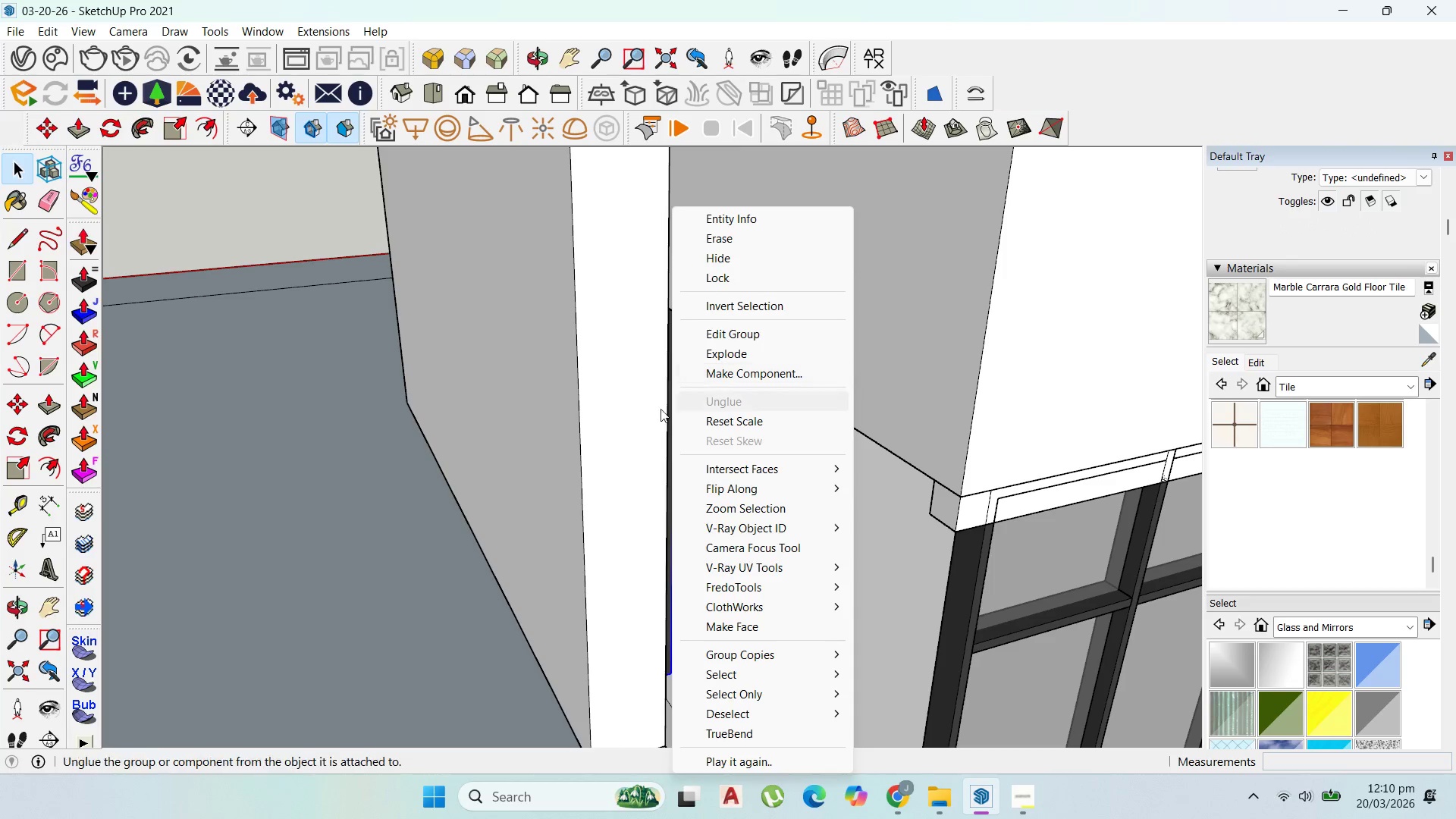 
left_click([649, 428])
 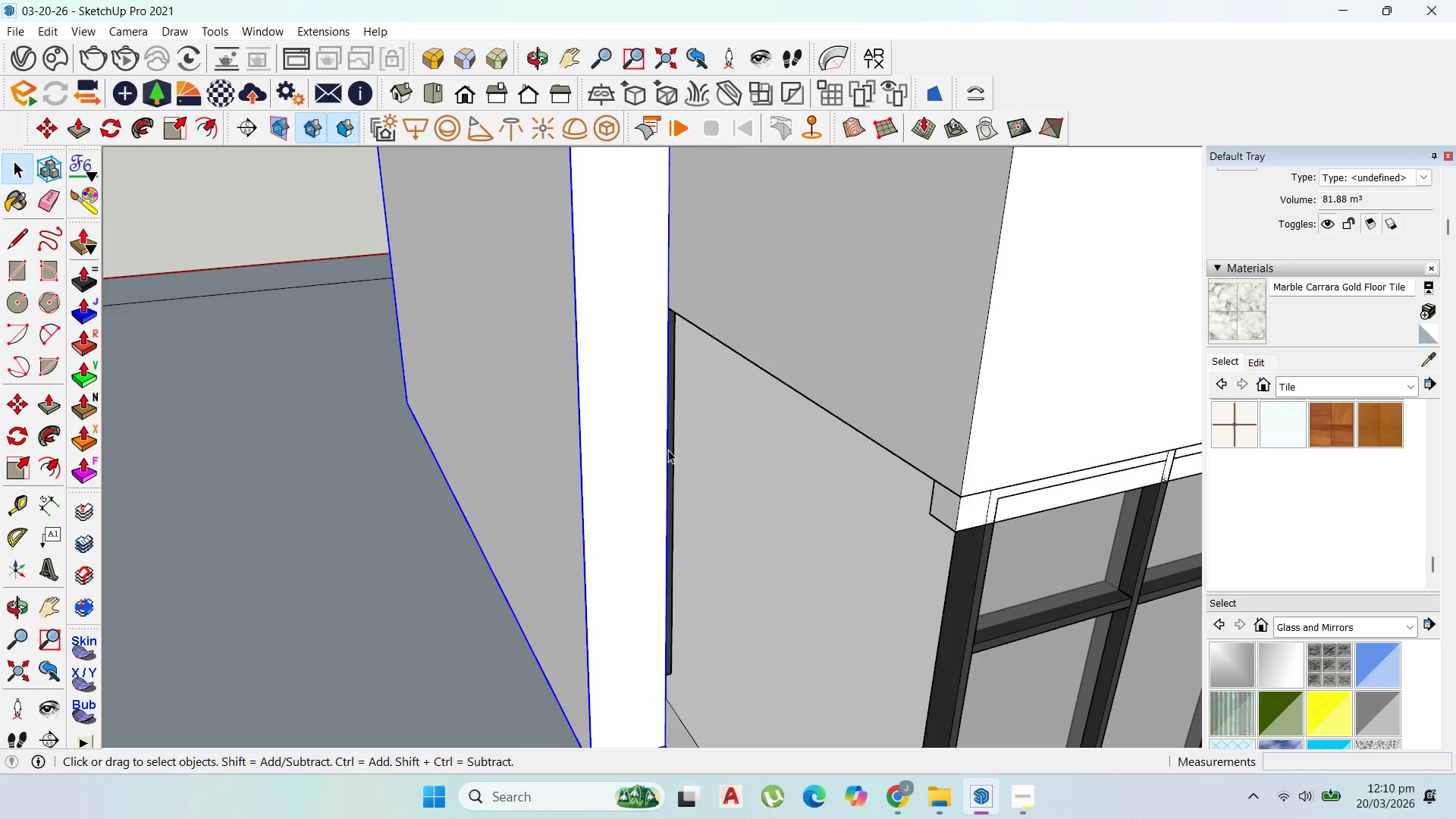 
left_click([670, 452])
 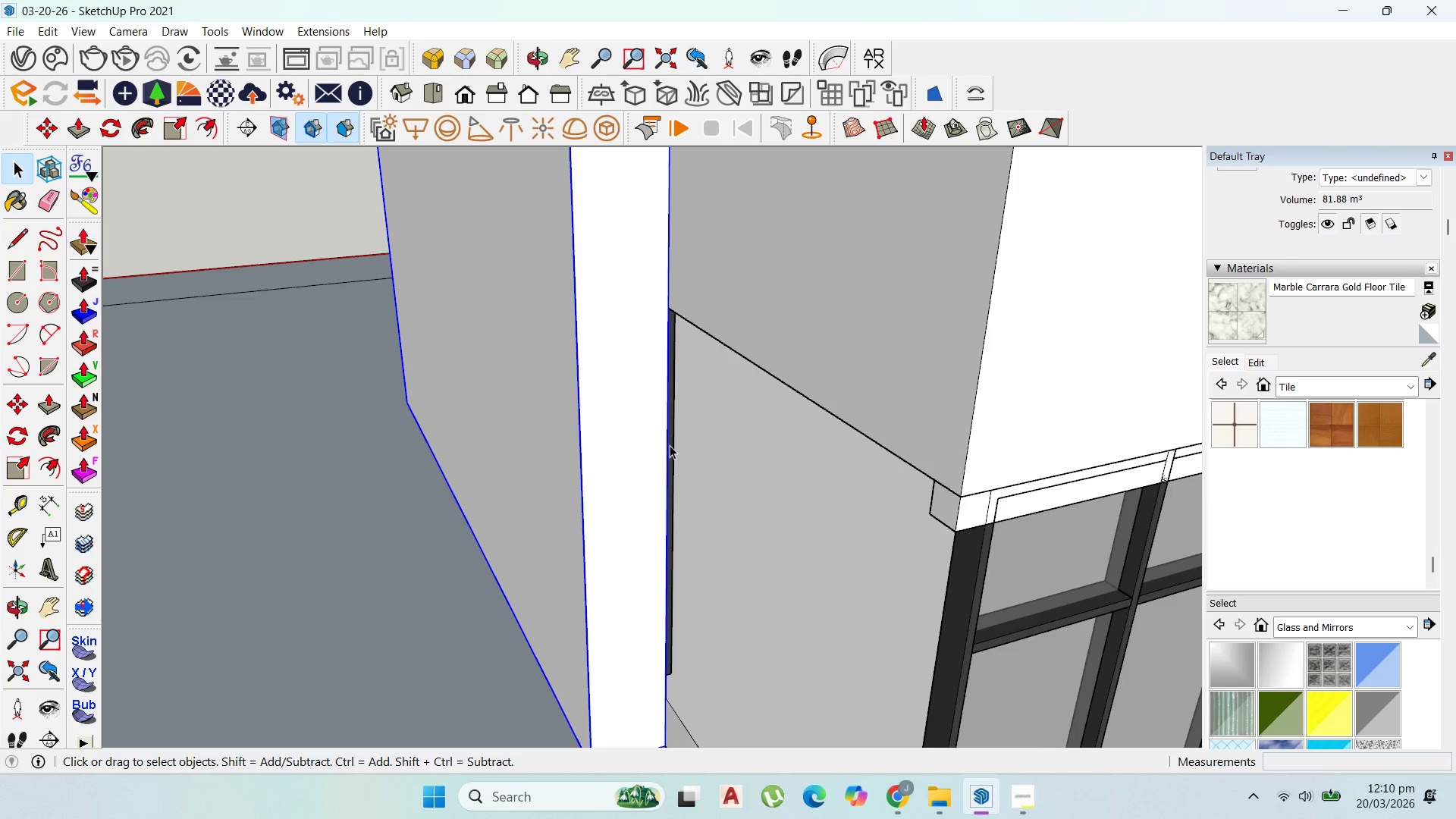 
left_click([647, 395])
 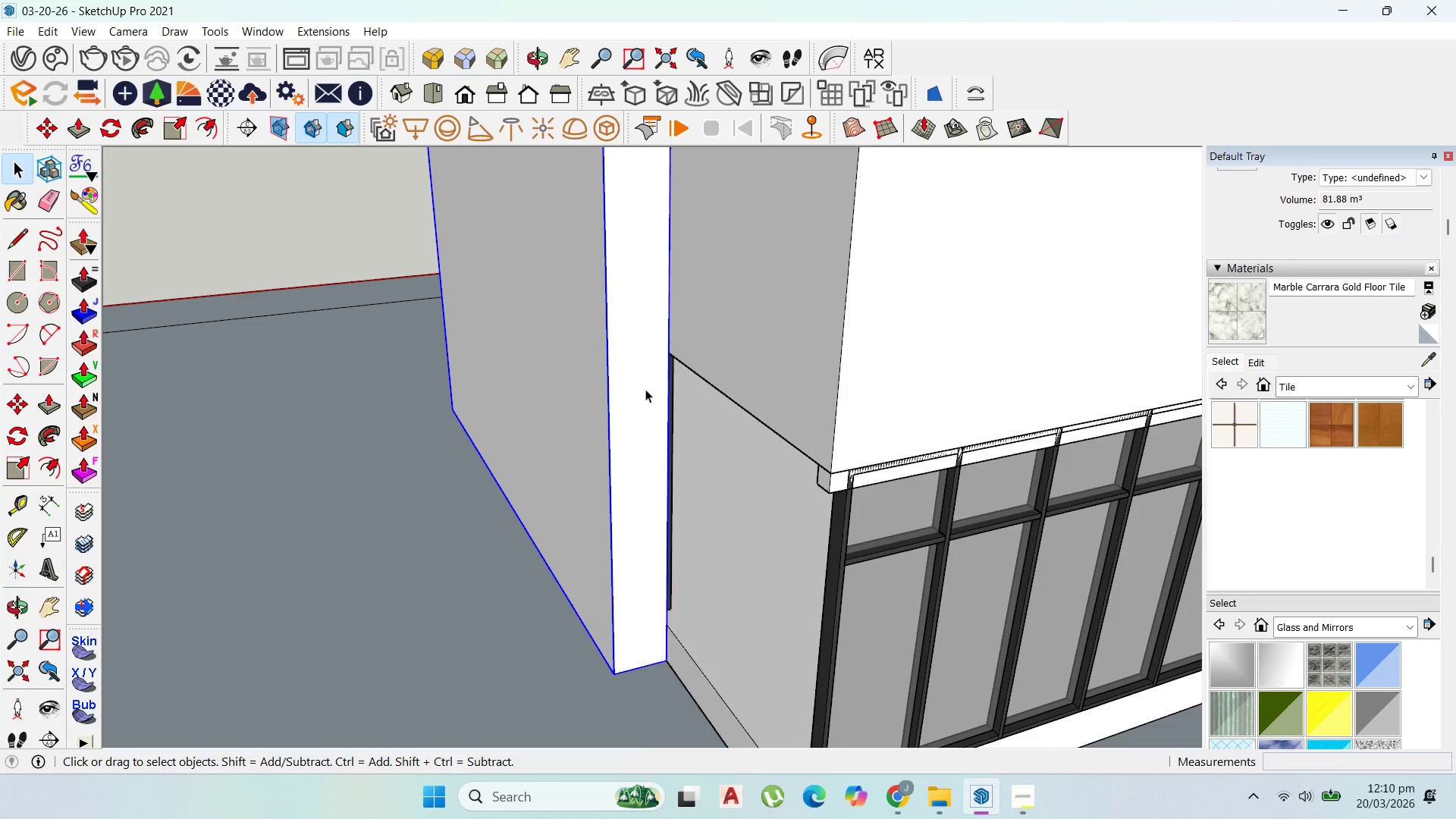 
scroll: coordinate [670, 444], scroll_direction: down, amount: 4.0
 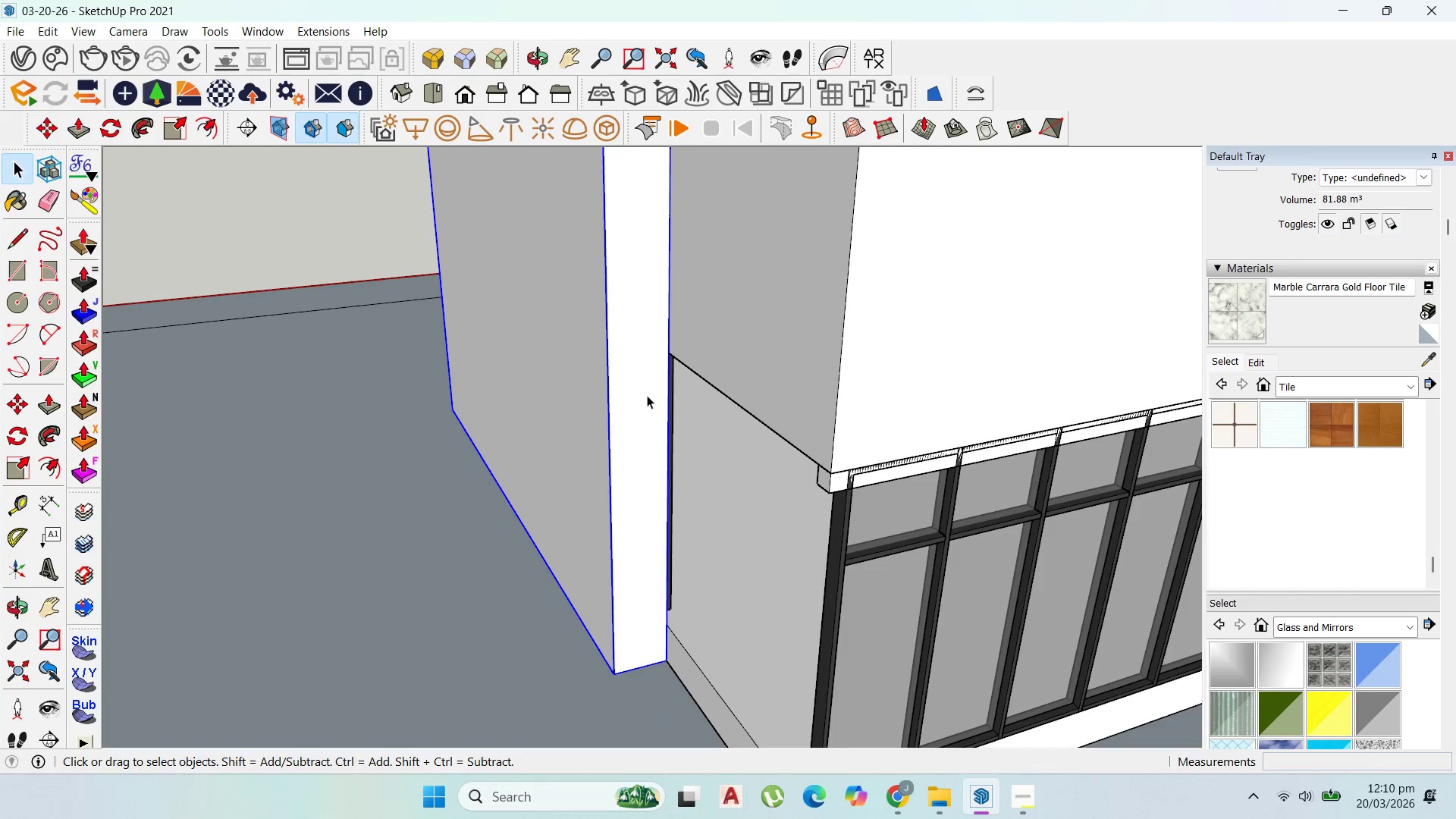 
right_click([645, 389])
 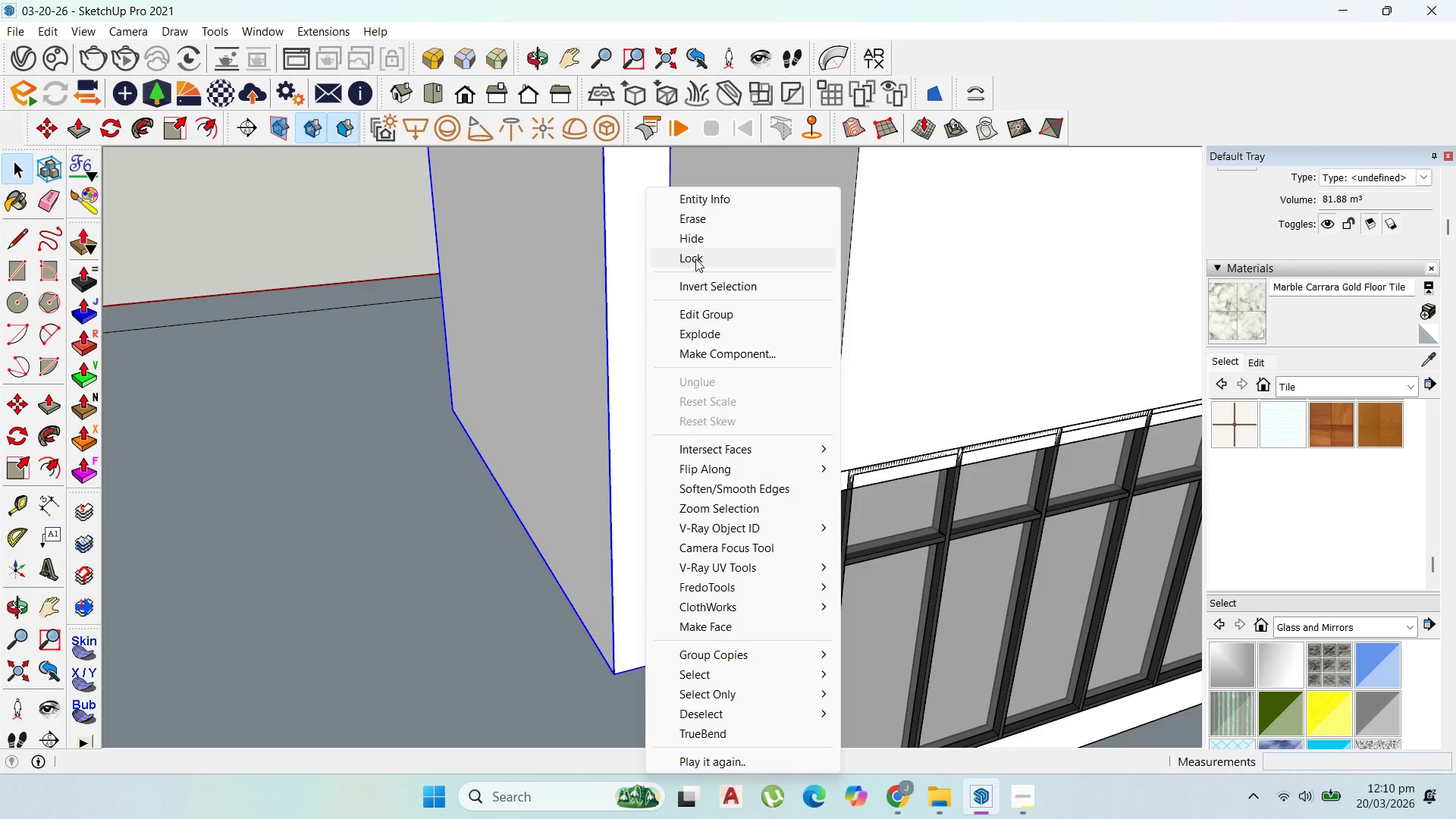 
left_click([700, 238])
 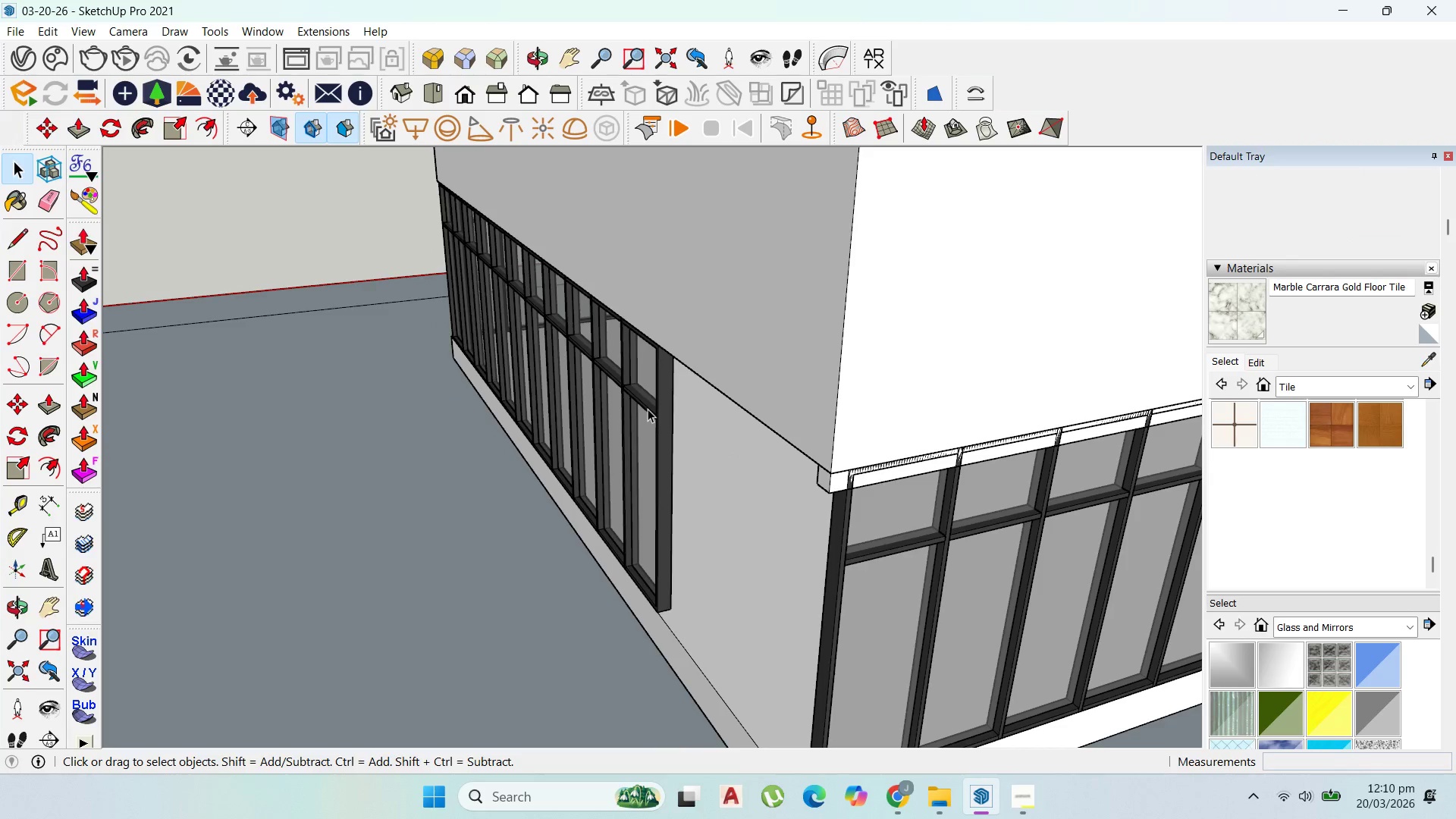 
left_click([648, 413])
 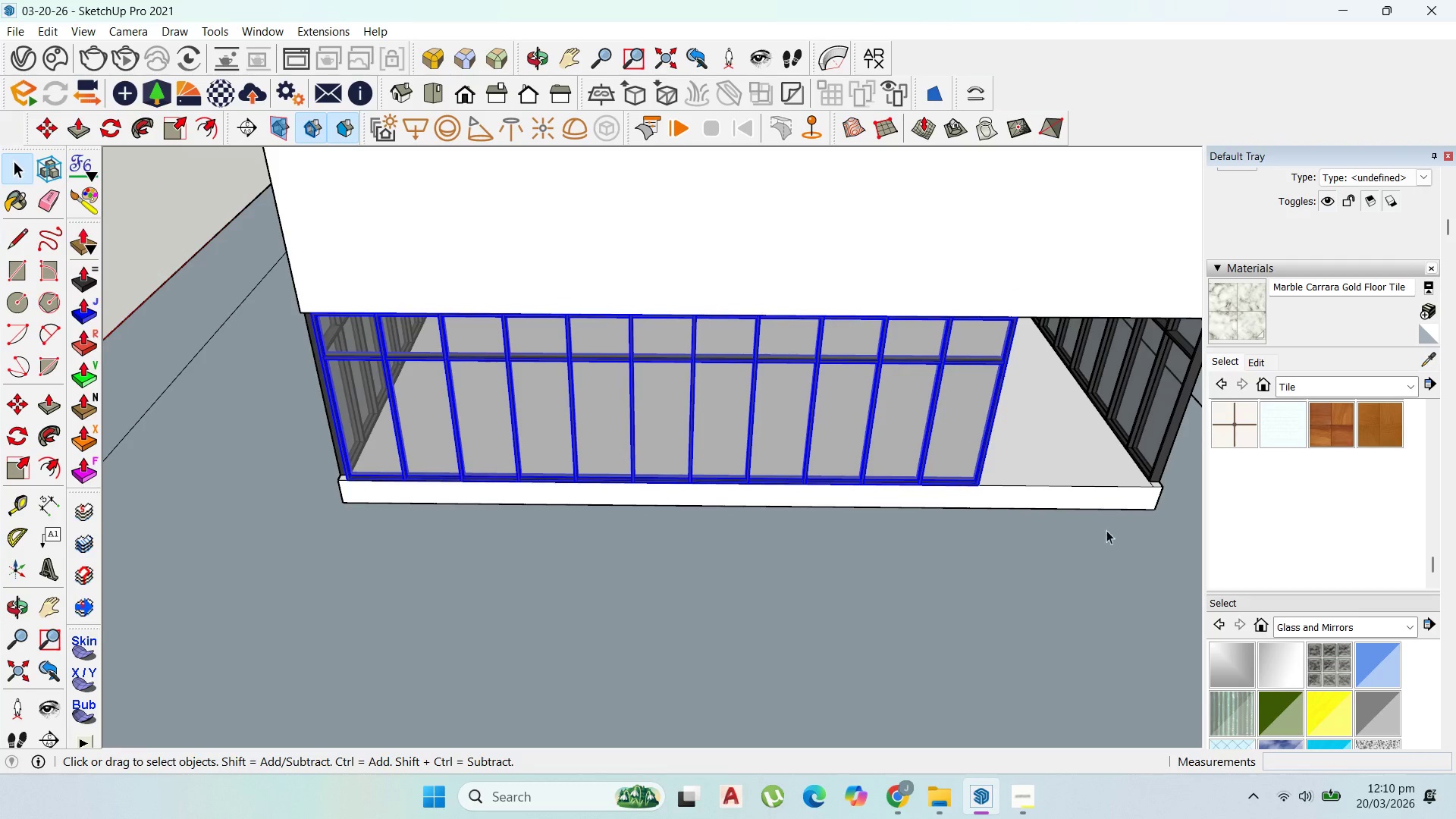 
scroll: coordinate [648, 409], scroll_direction: down, amount: 2.0
 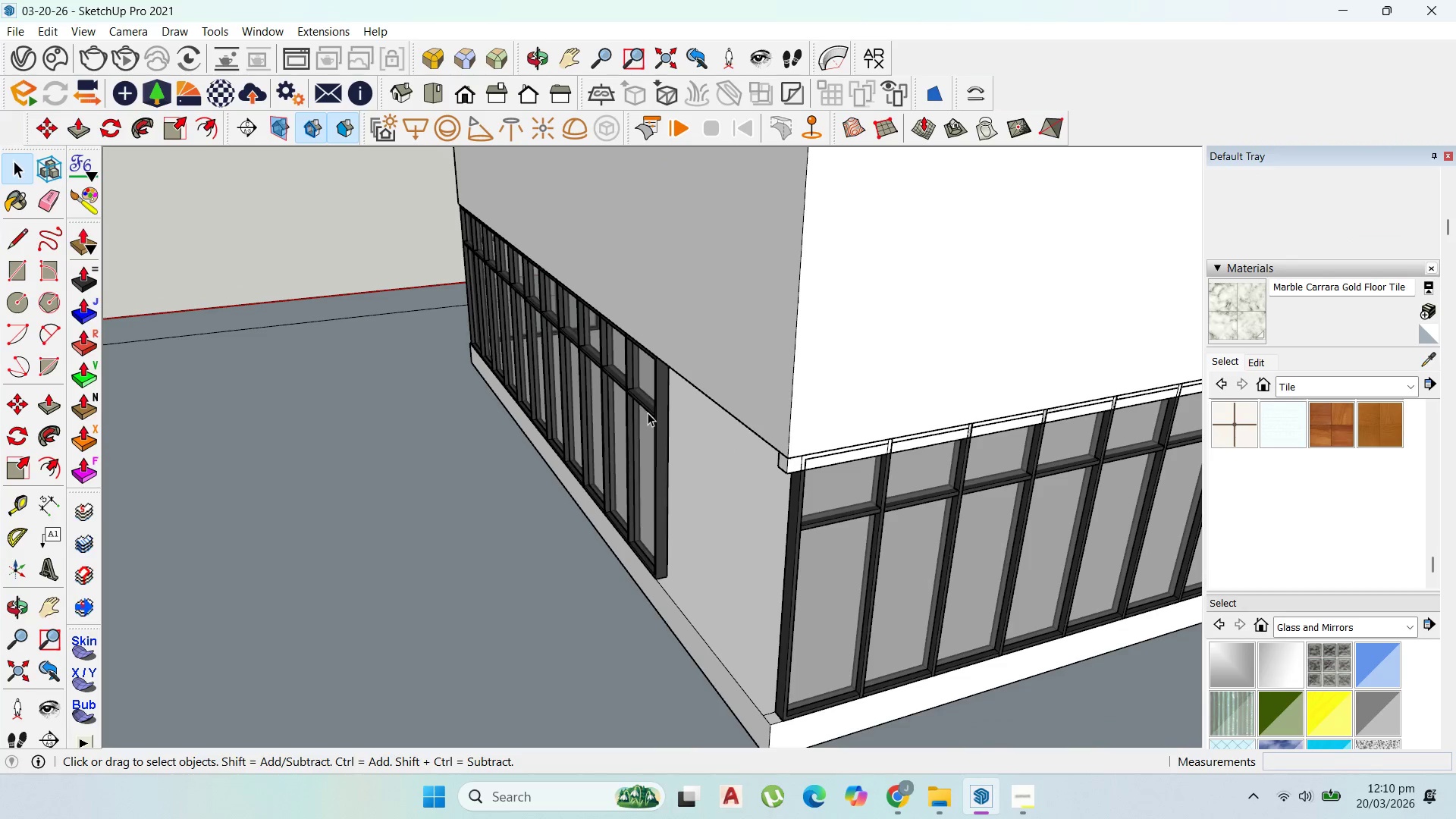 
double_click([976, 431])
 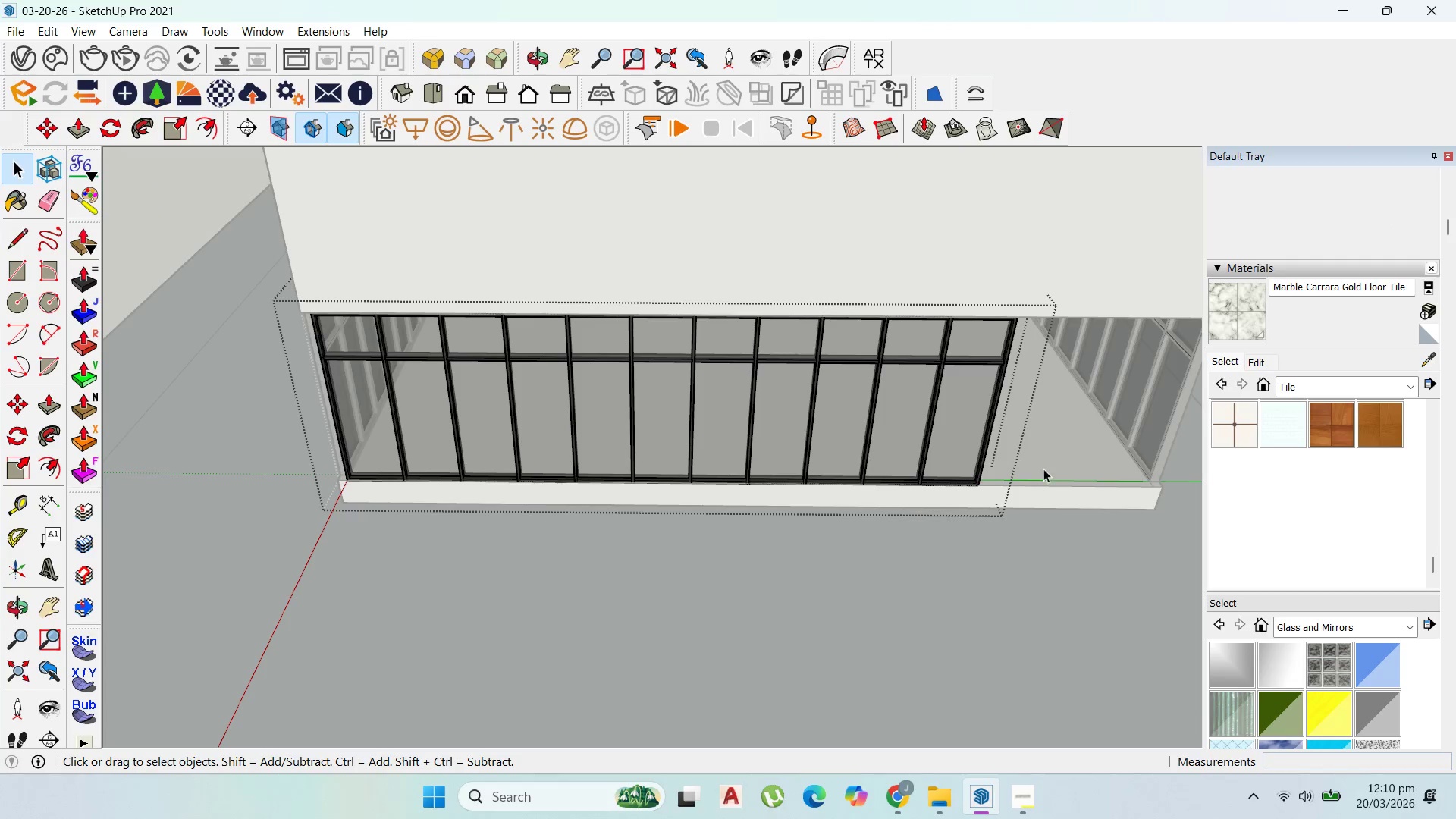 
left_click_drag(start_coordinate=[1042, 469], to_coordinate=[832, 405])
 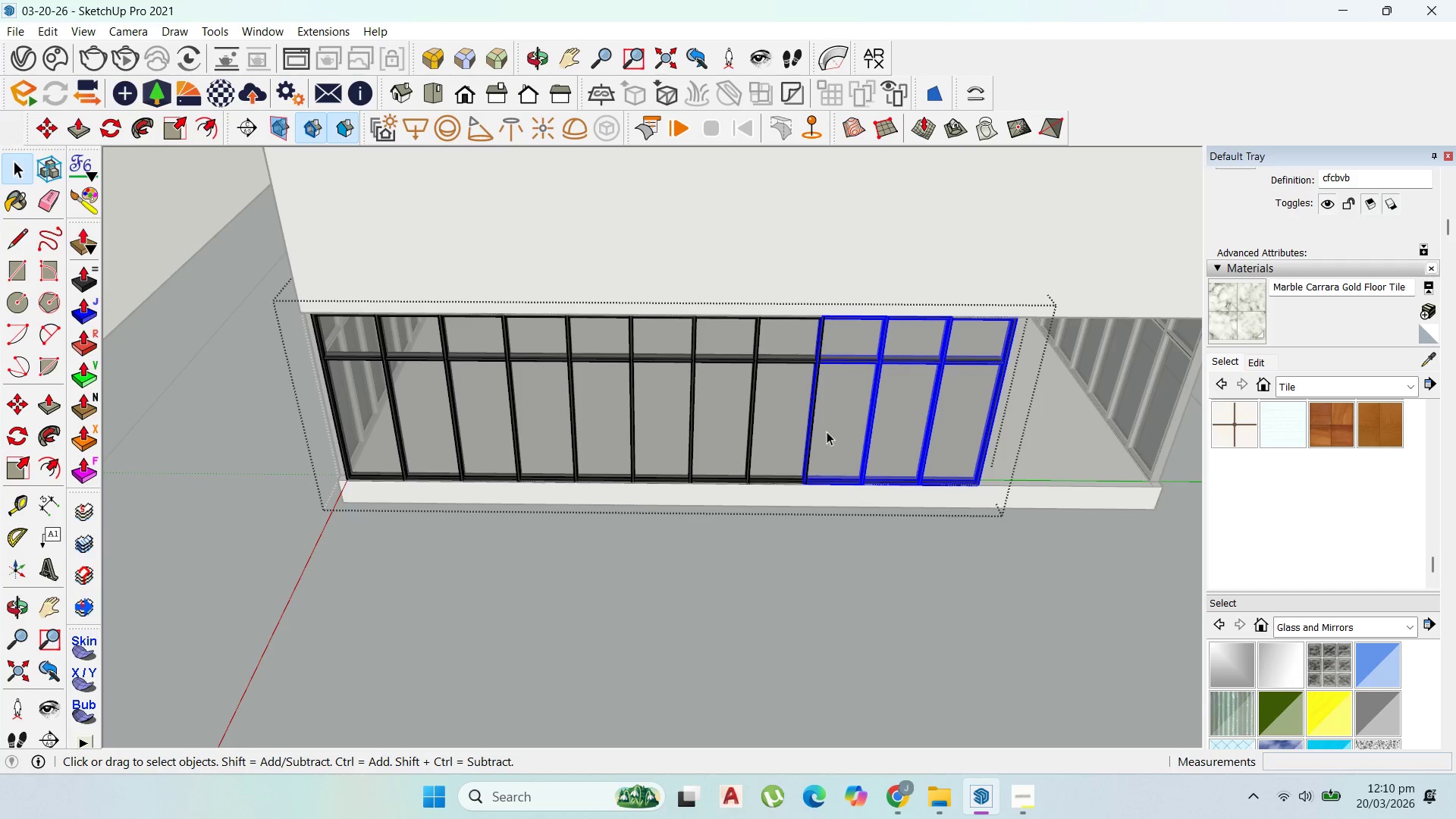 
scroll: coordinate [637, 527], scroll_direction: up, amount: 8.0
 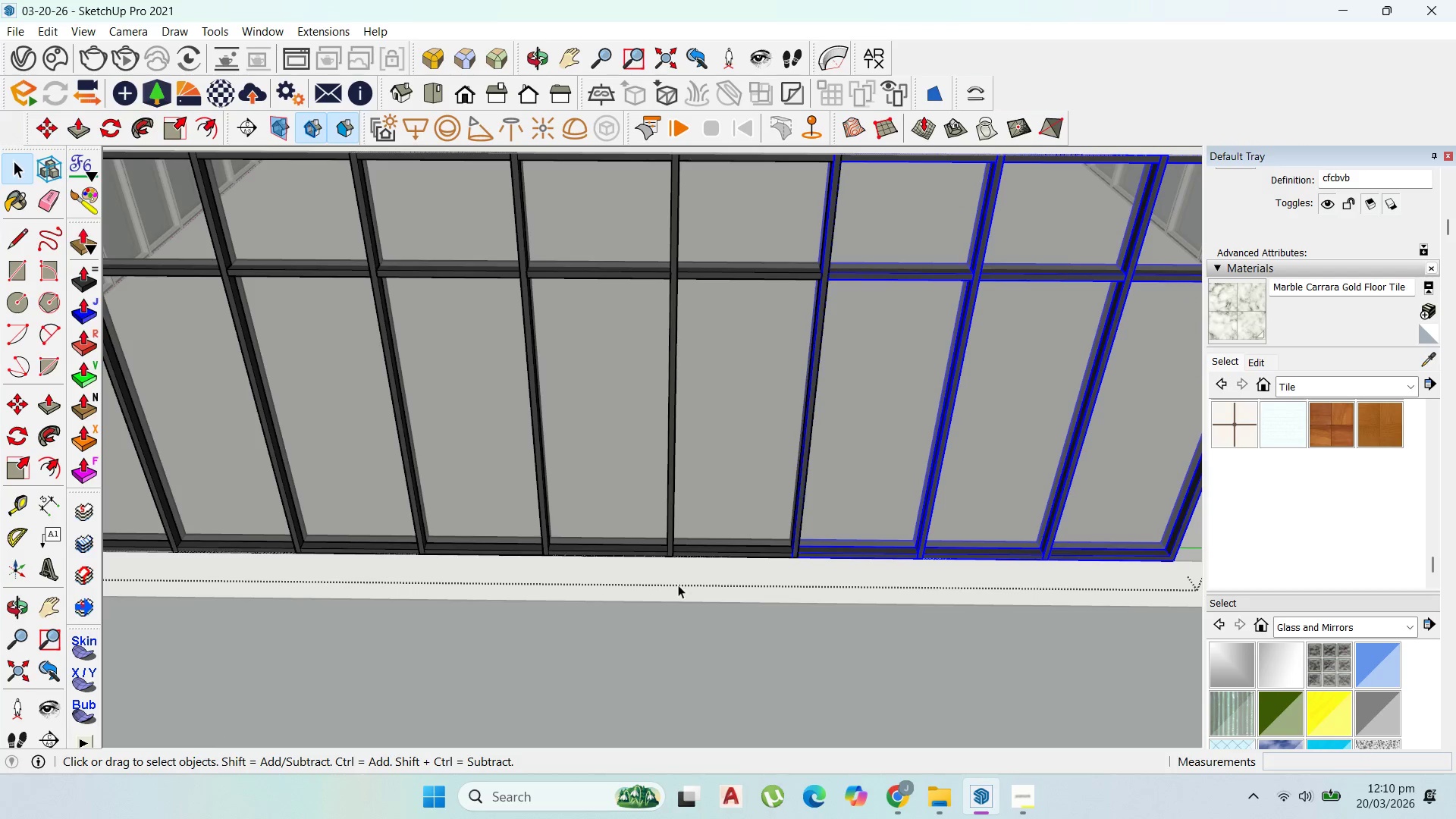 
key(M)
 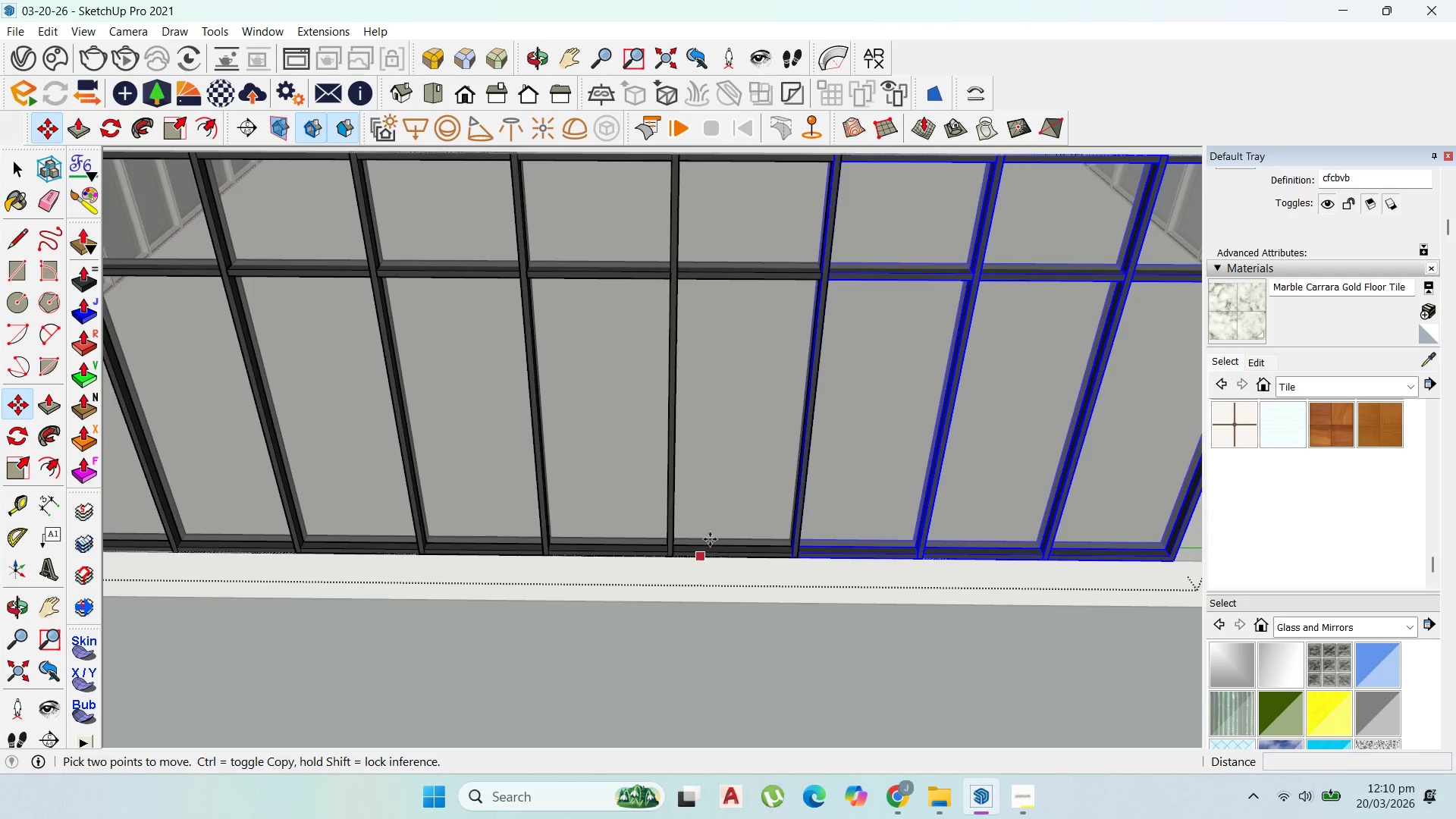 
scroll: coordinate [730, 538], scroll_direction: up, amount: 2.0
 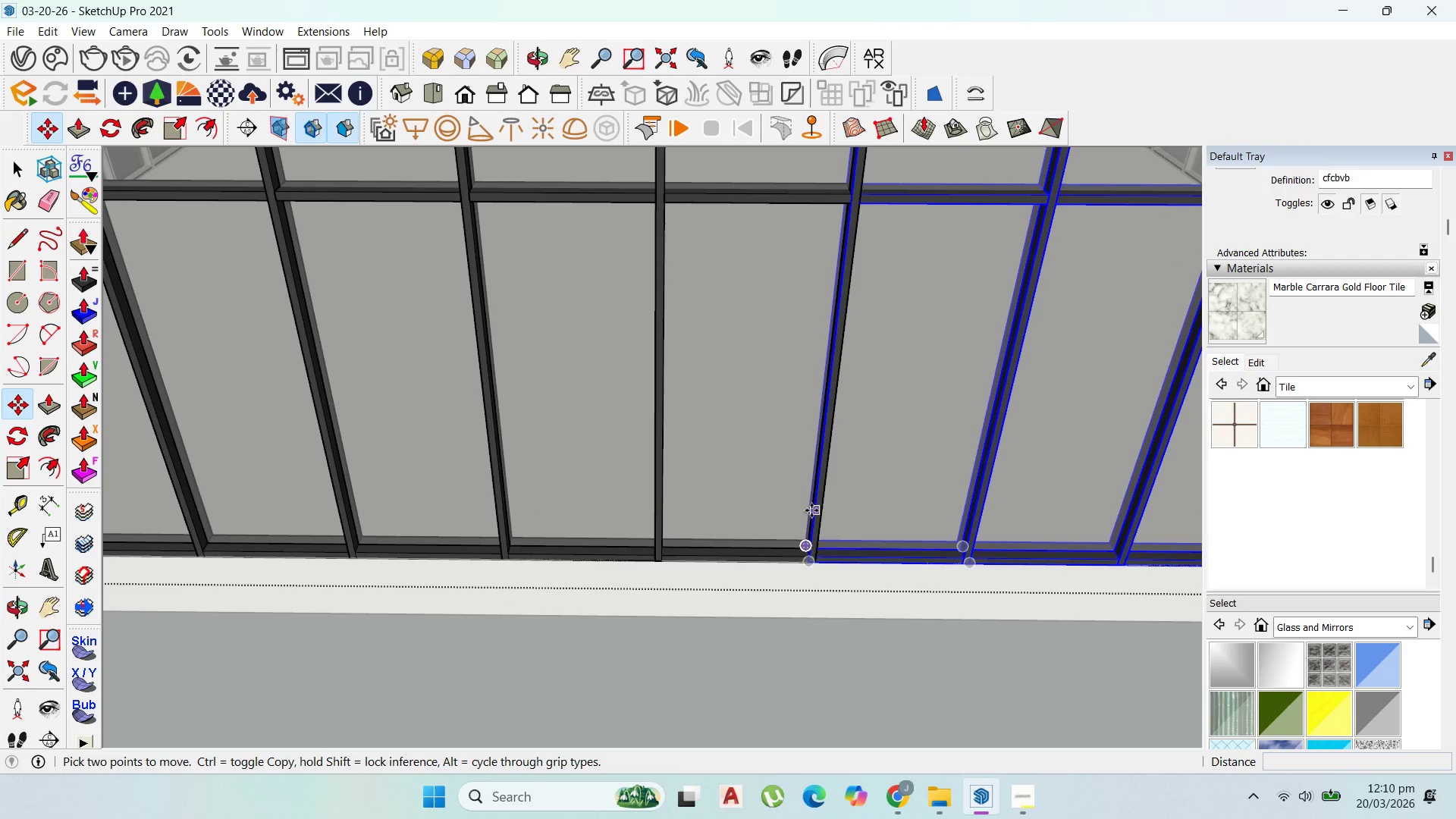 
left_click([812, 510])
 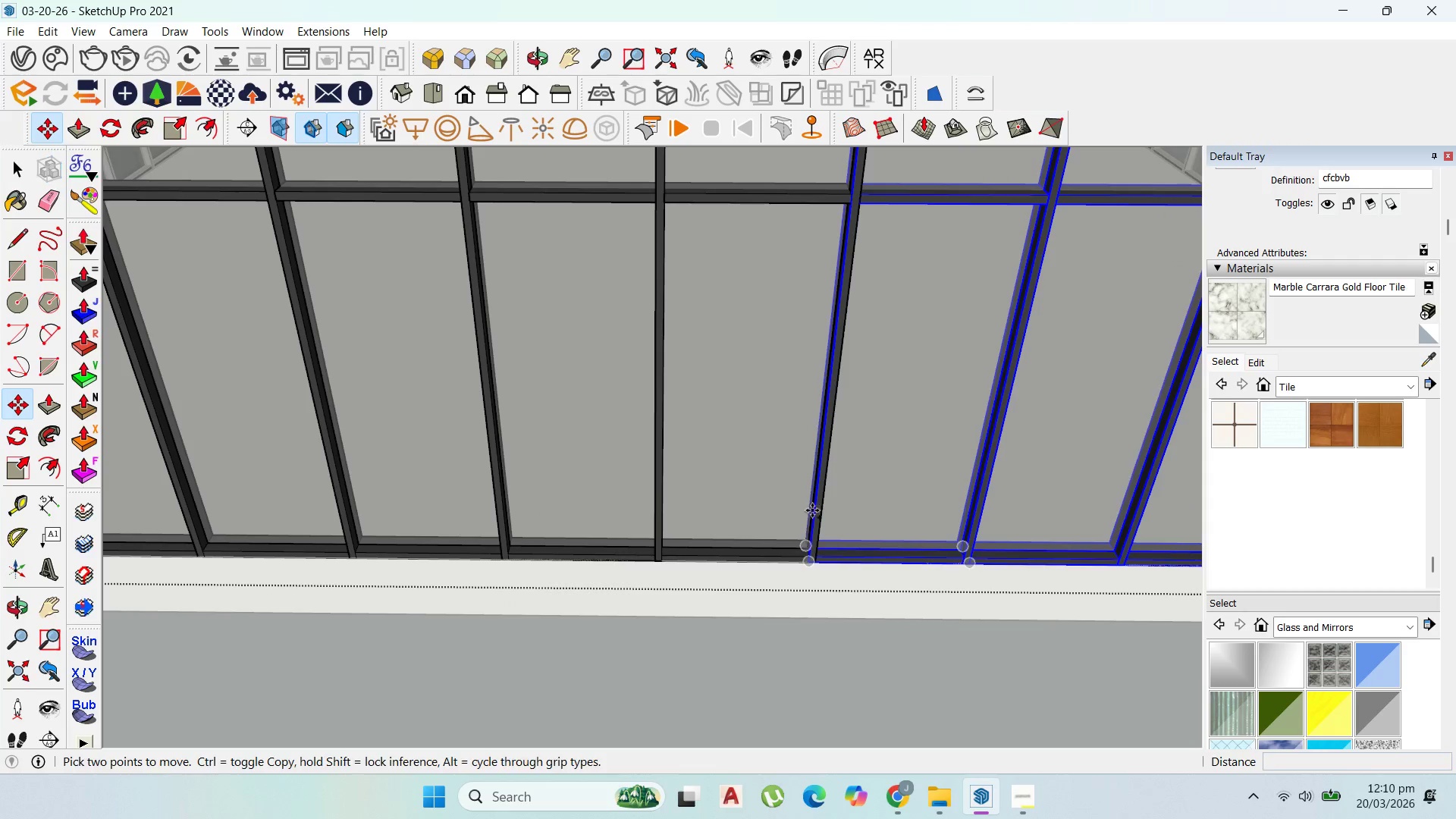 
key(Control+ControlLeft)
 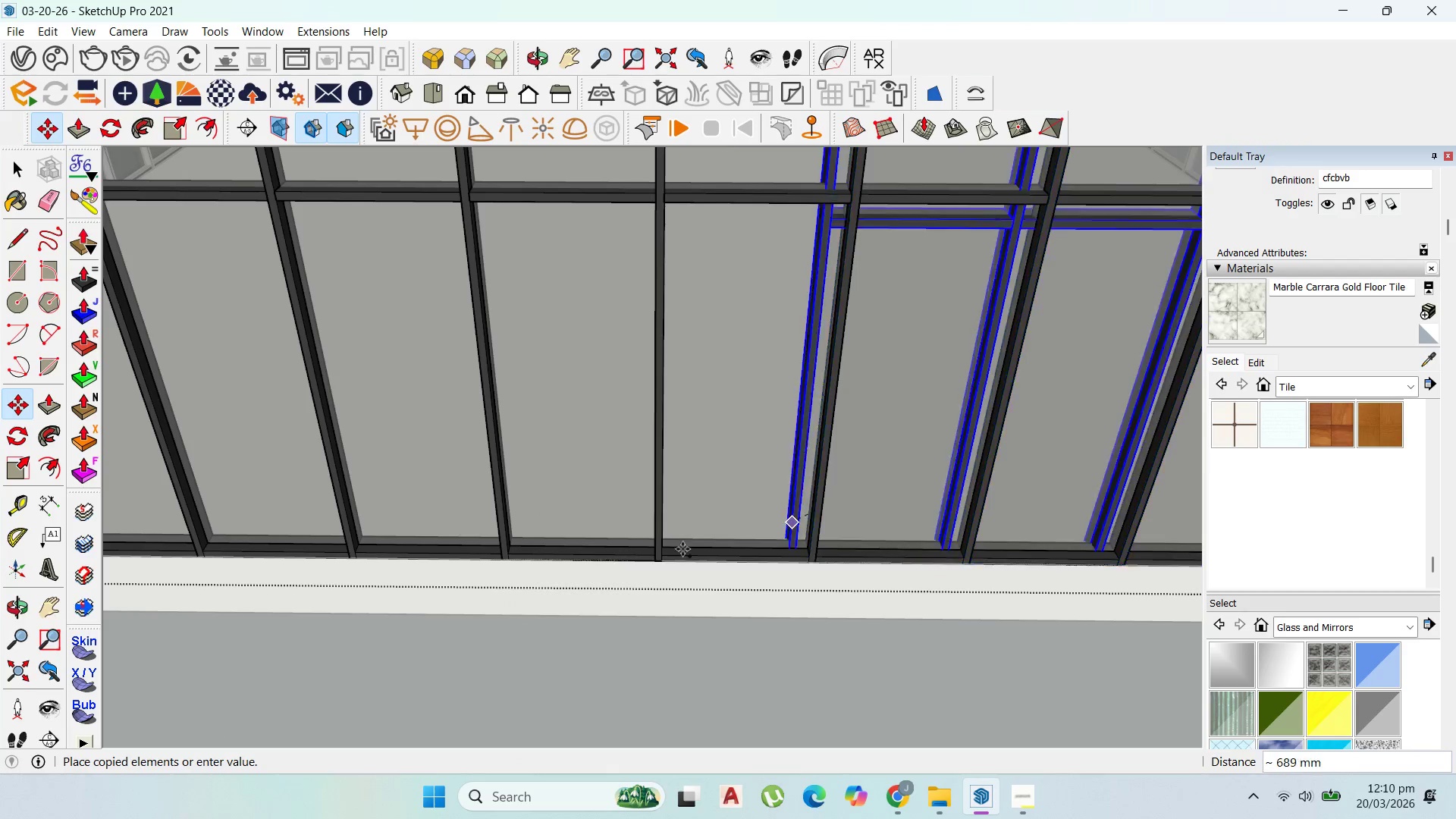 
hold_key(key=ShiftLeft, duration=1.14)
 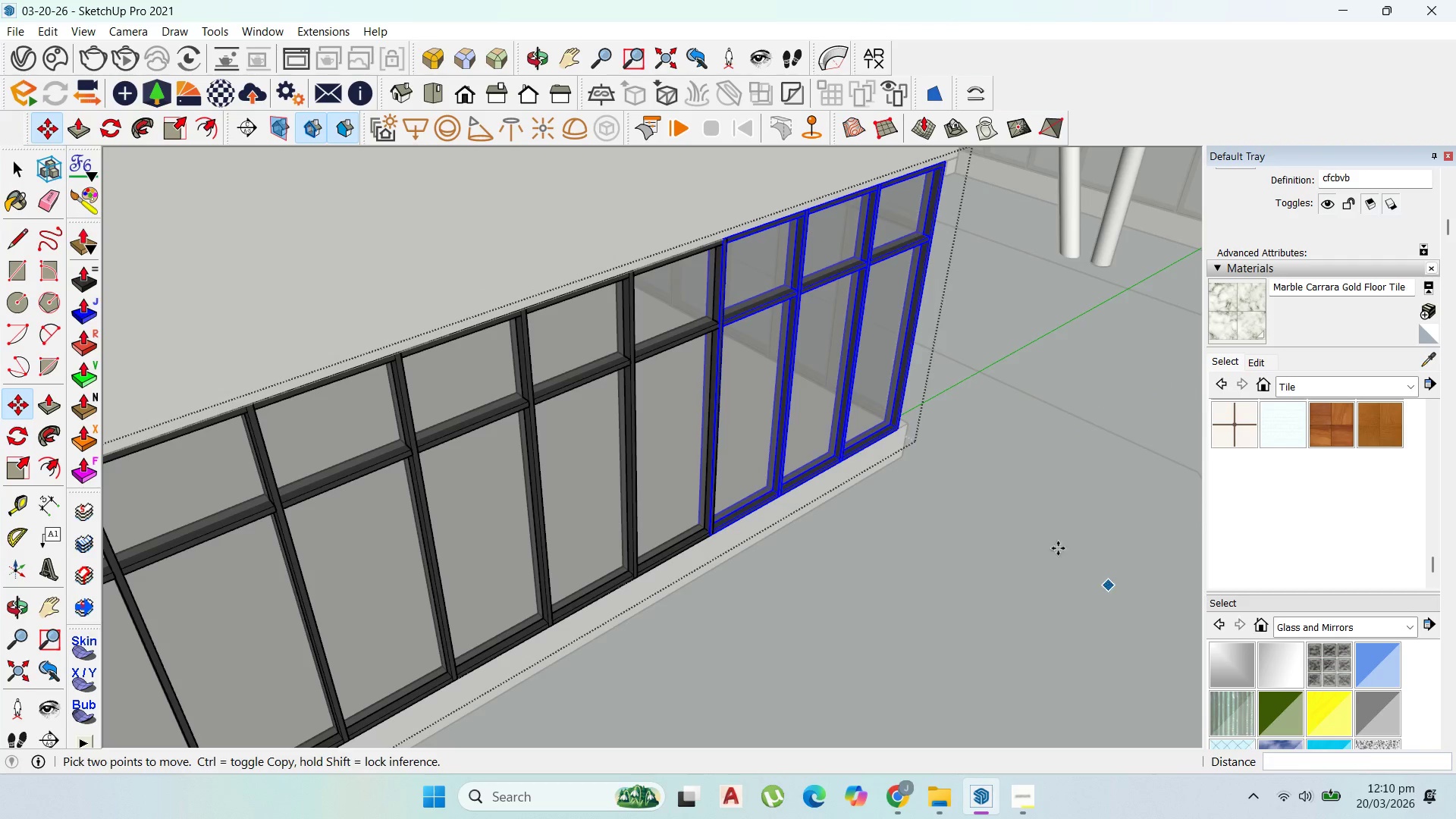 
scroll: coordinate [742, 567], scroll_direction: down, amount: 6.0
 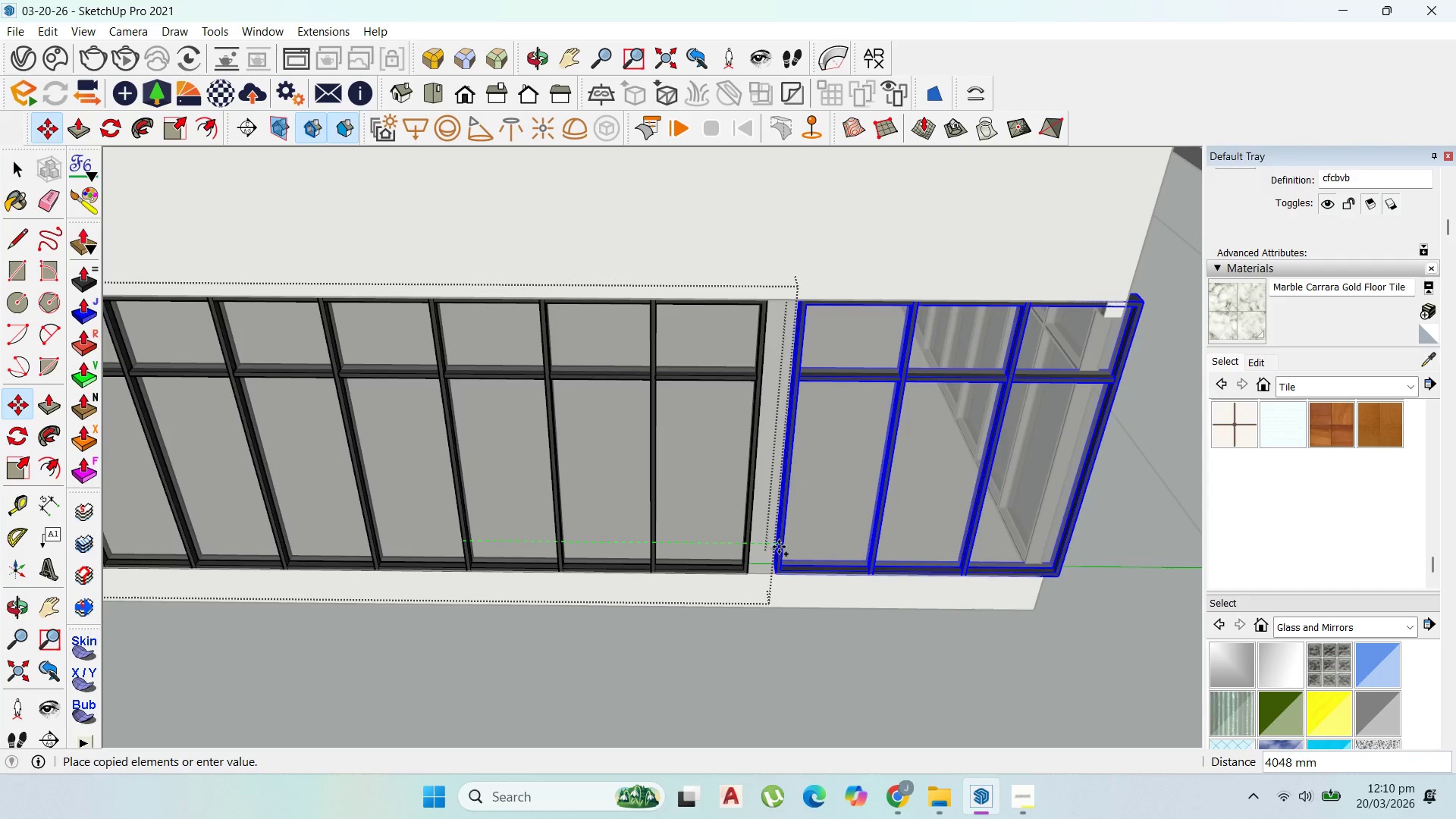 
left_click([748, 529])
 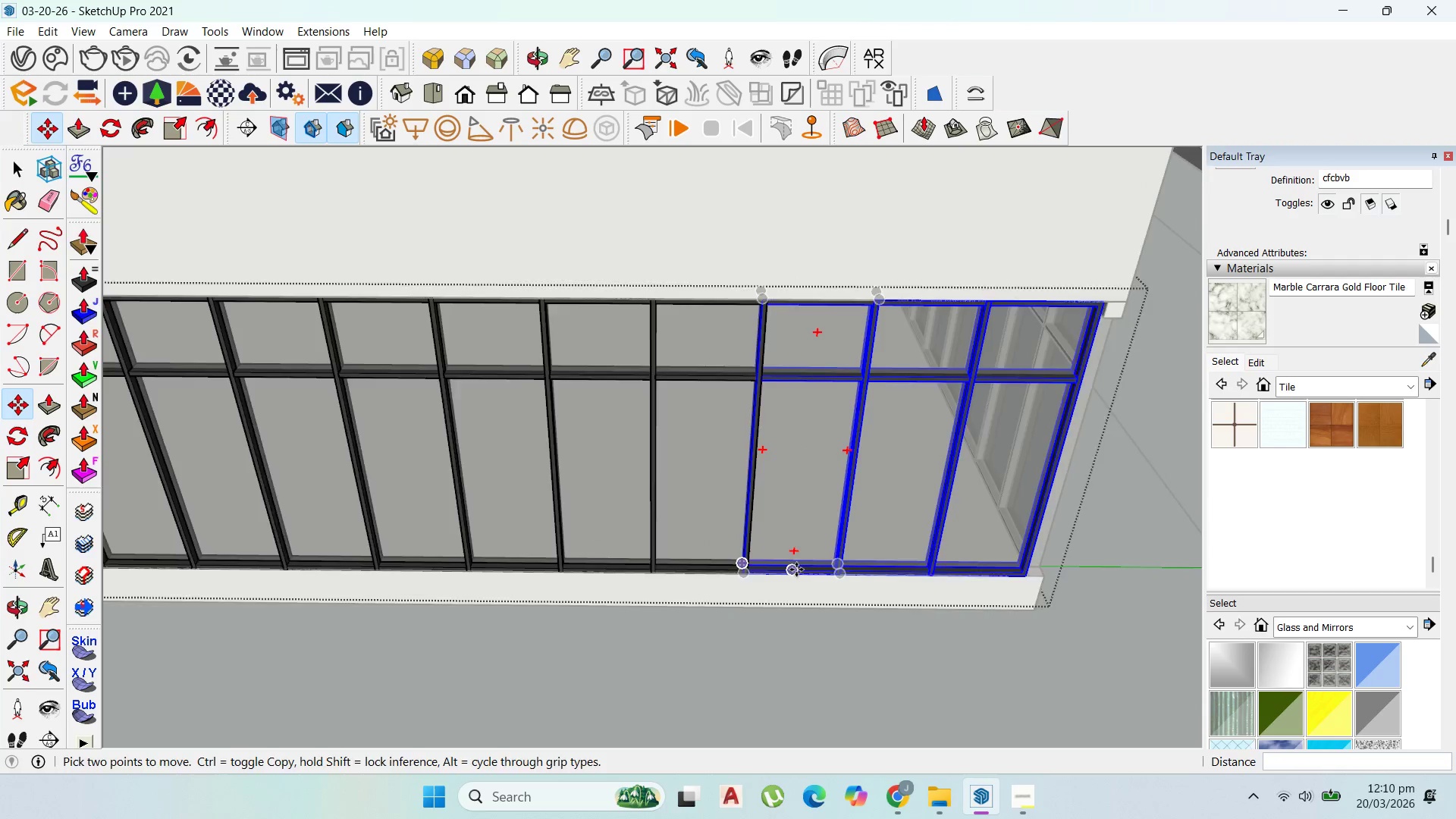 
scroll: coordinate [788, 569], scroll_direction: up, amount: 1.0
 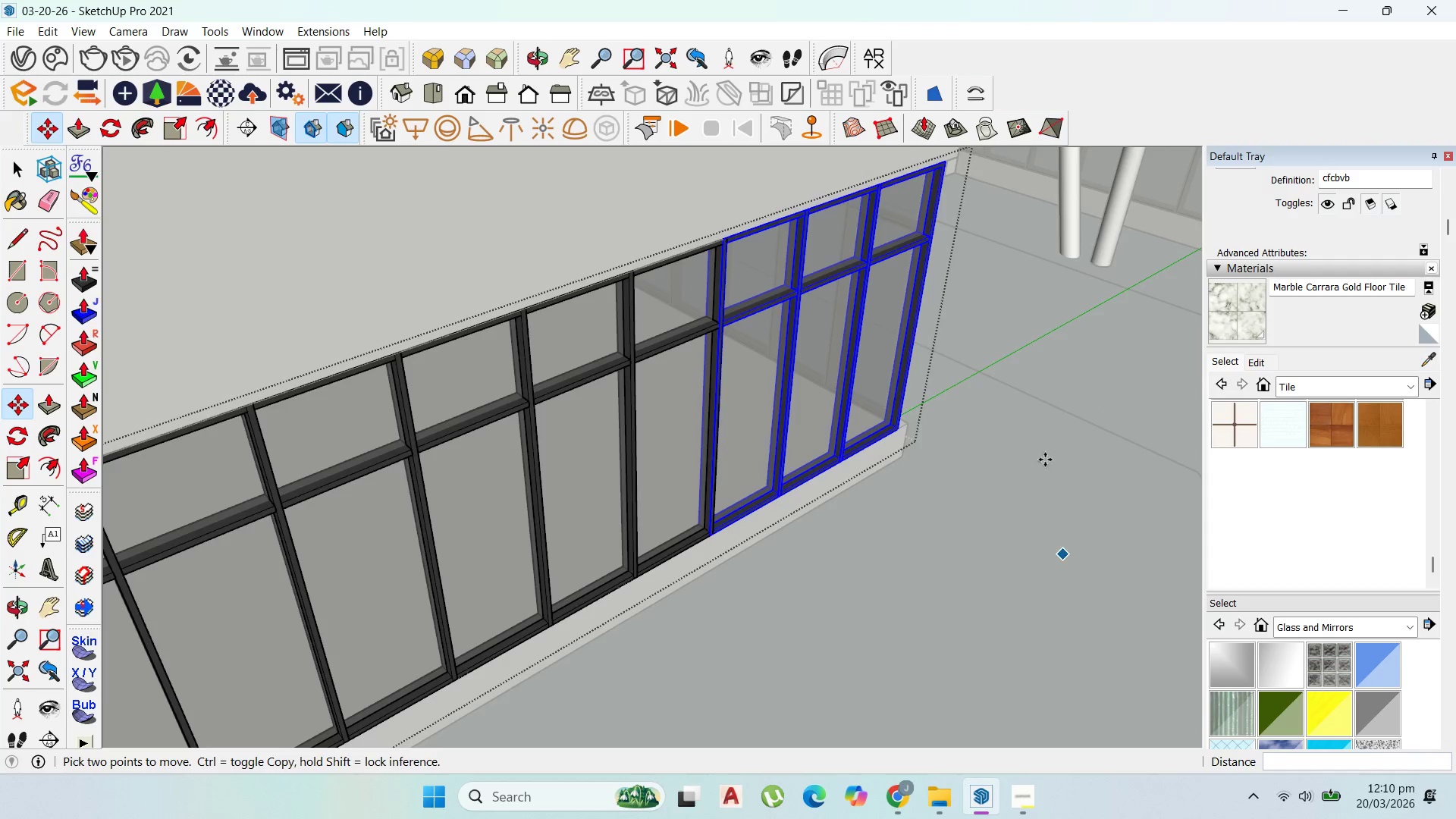 
scroll: coordinate [905, 407], scroll_direction: down, amount: 10.0
 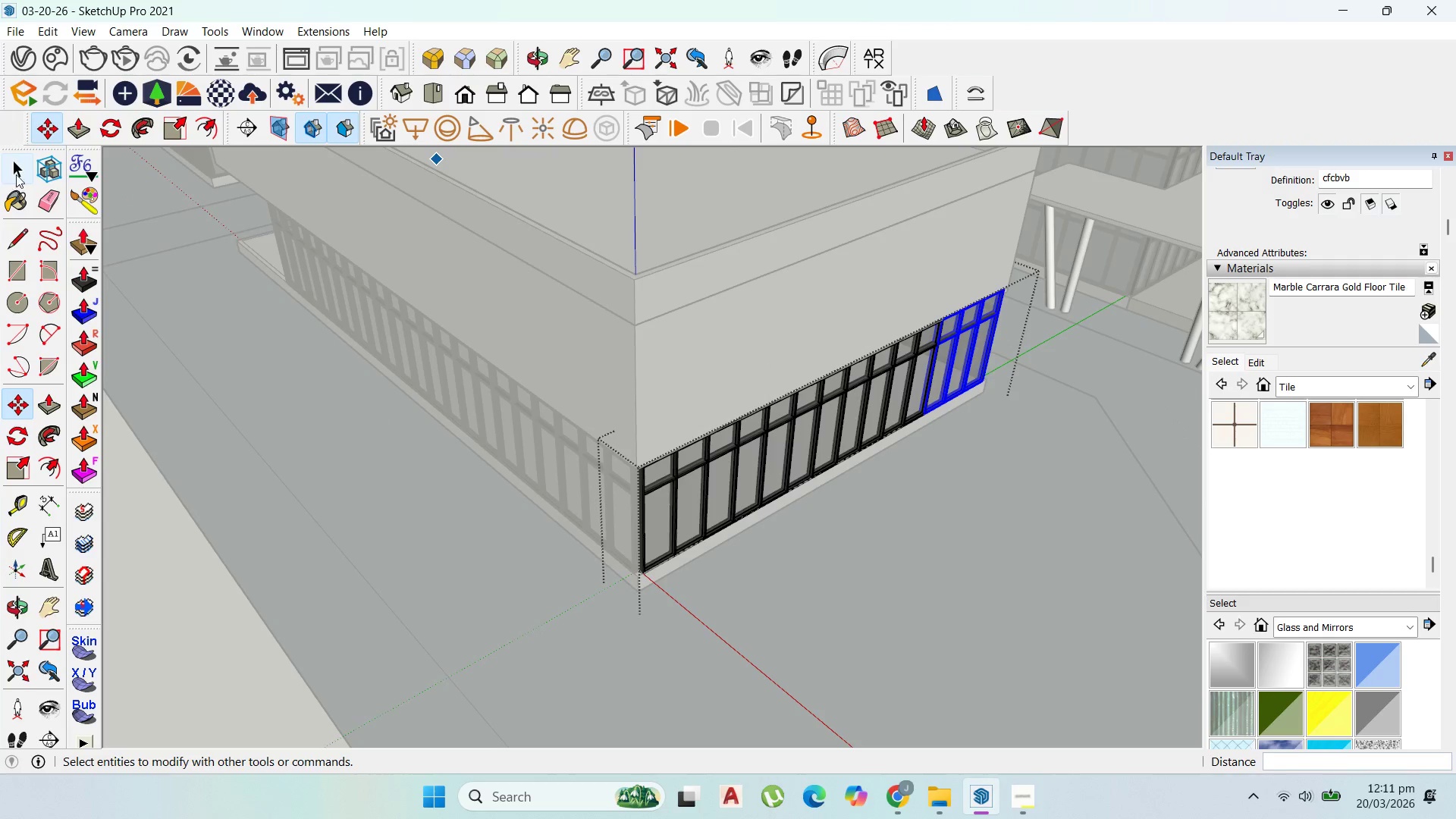 
left_click([18, 162])
 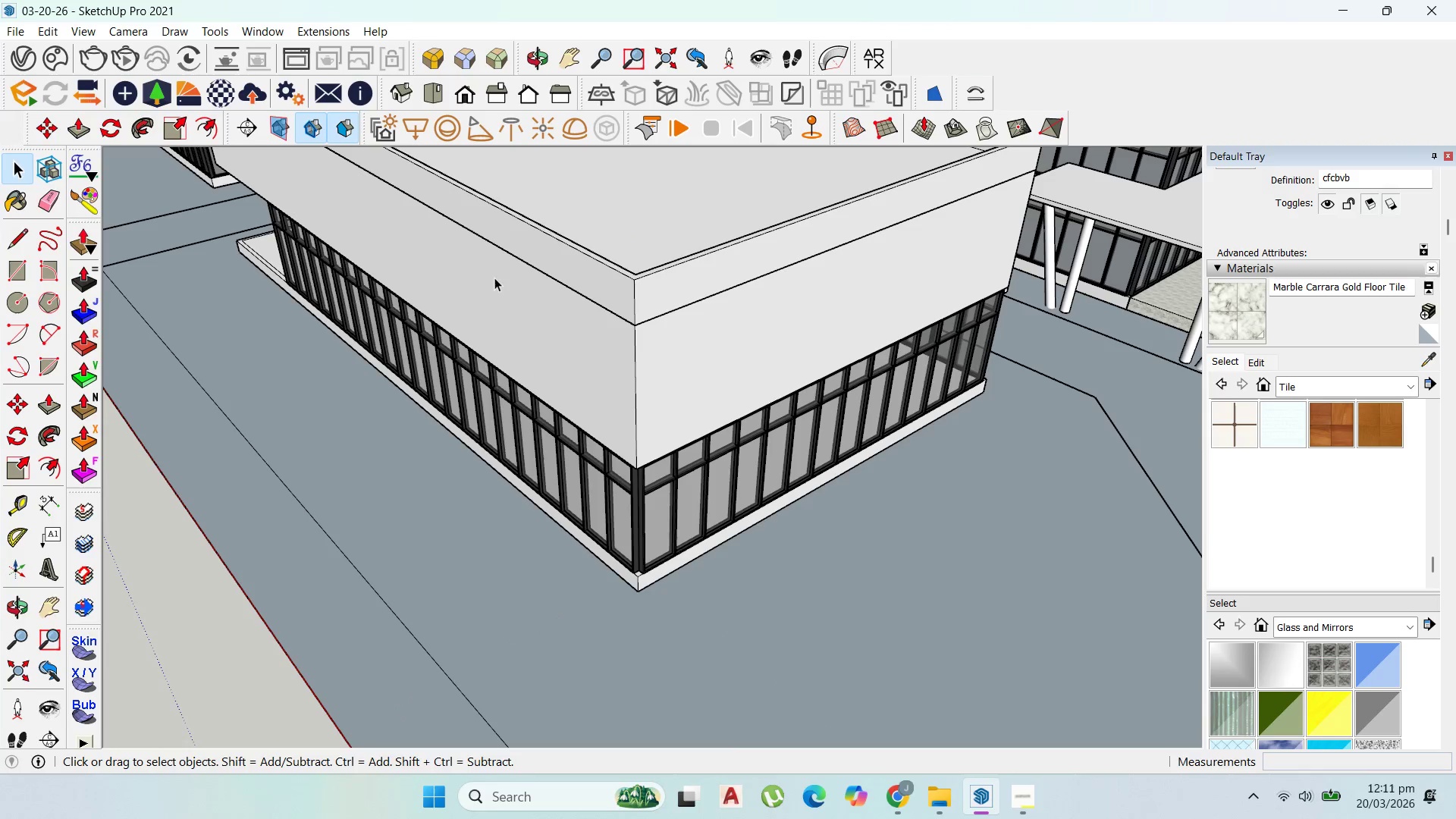 
key(Escape)
 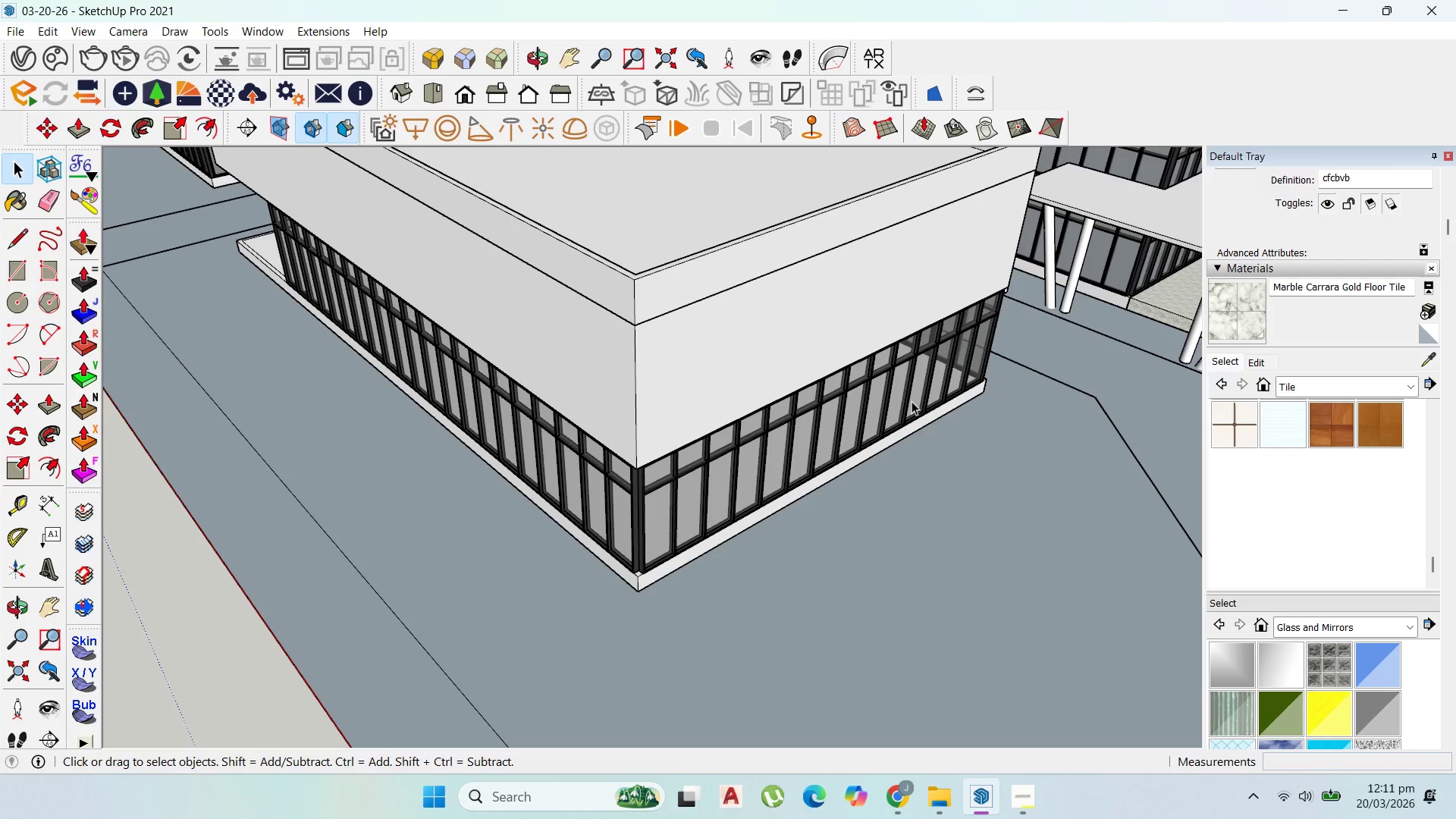 
key(Escape)
 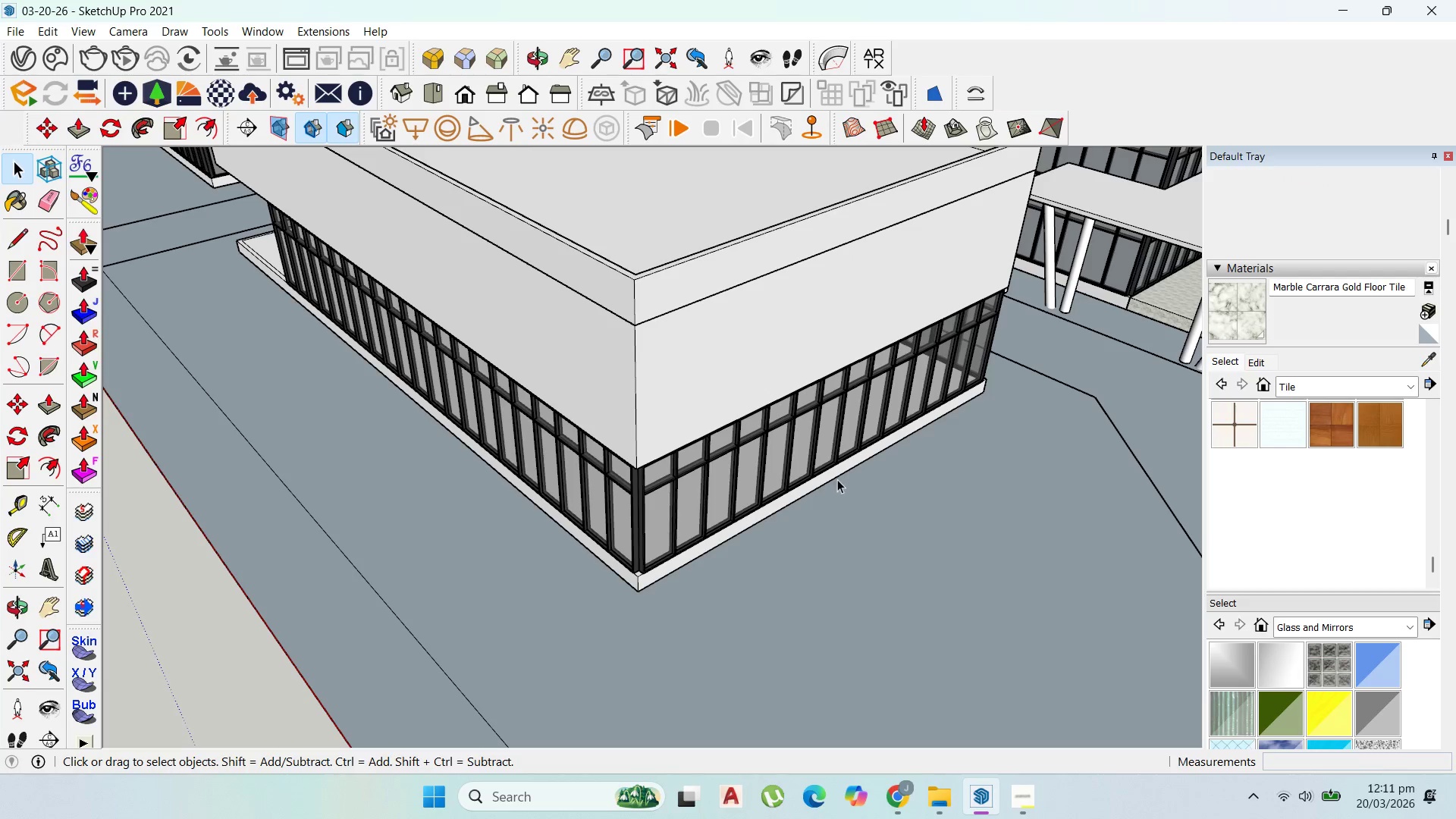 
left_click_drag(start_coordinate=[837, 479], to_coordinate=[837, 475])
 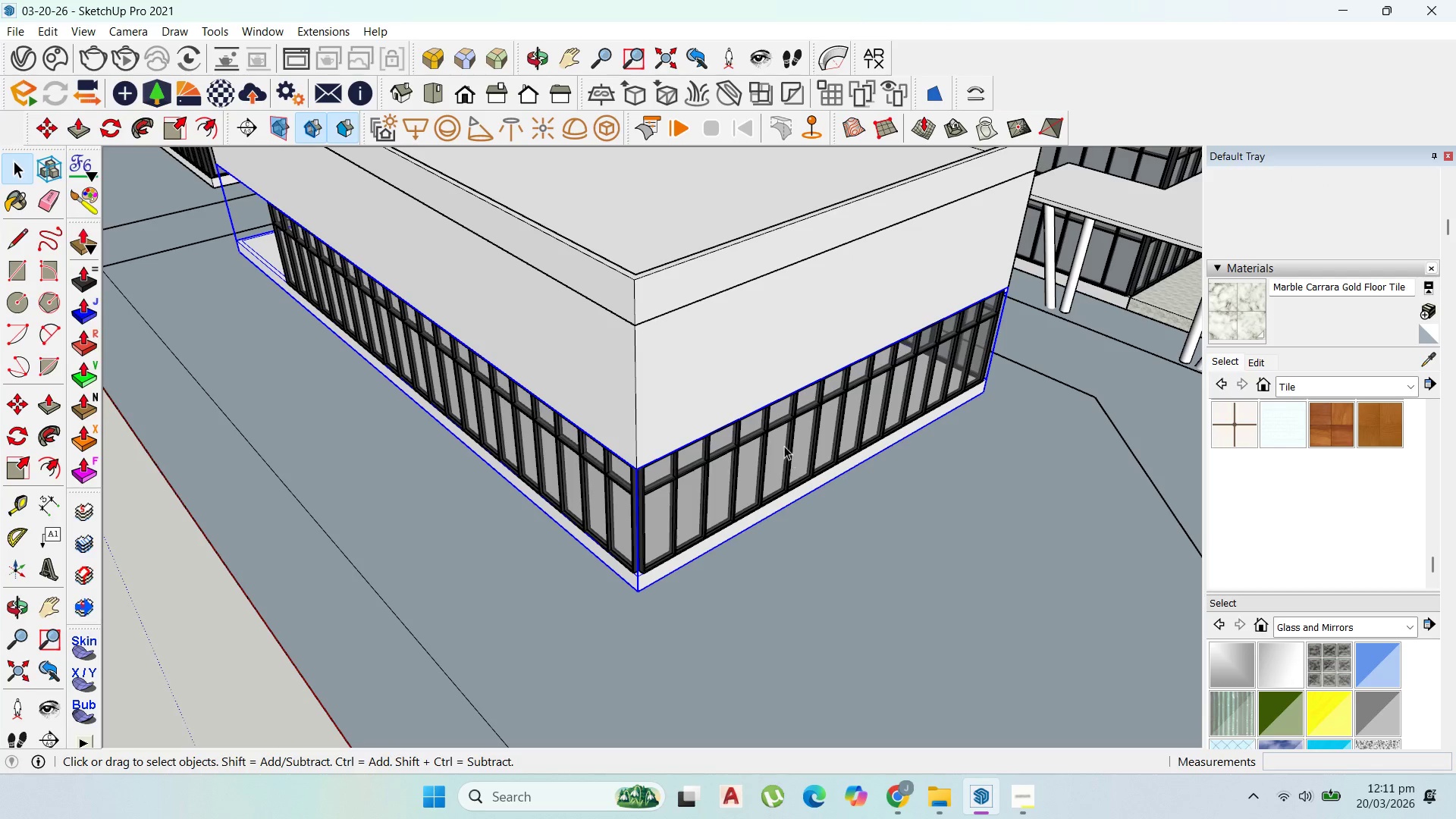 
double_click([783, 444])
 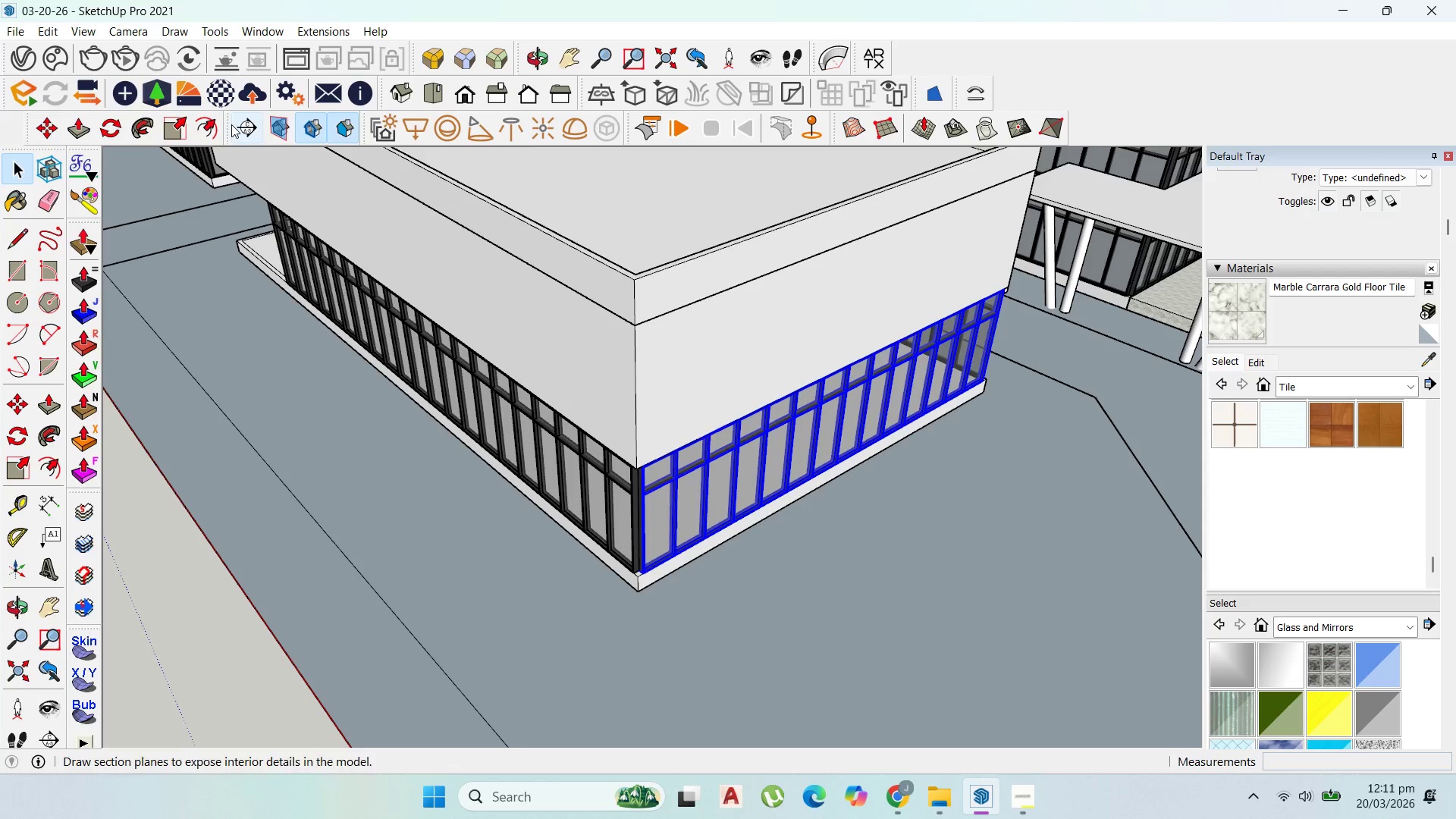 
left_click([165, 124])
 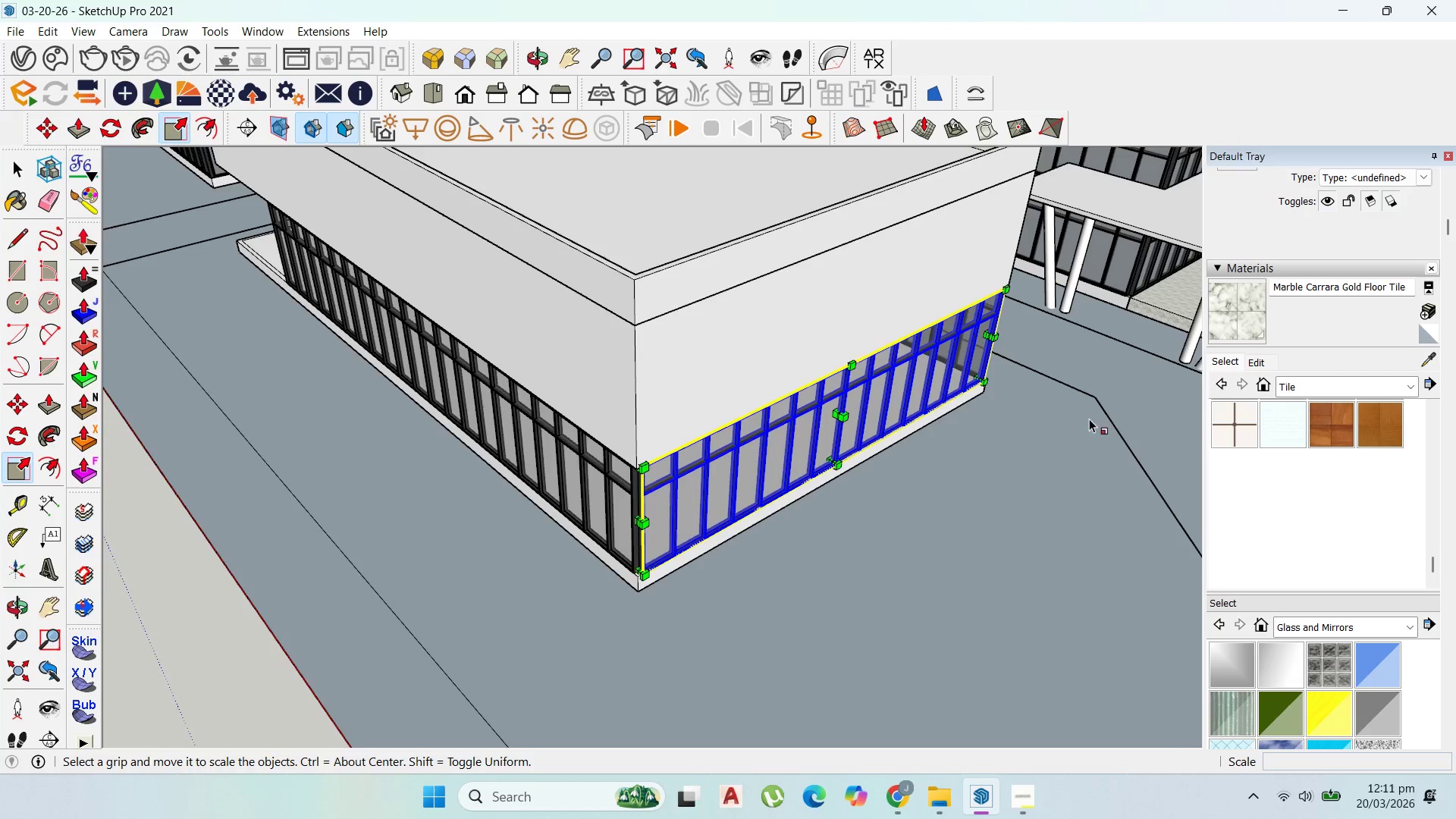 
scroll: coordinate [973, 343], scroll_direction: up, amount: 16.0
 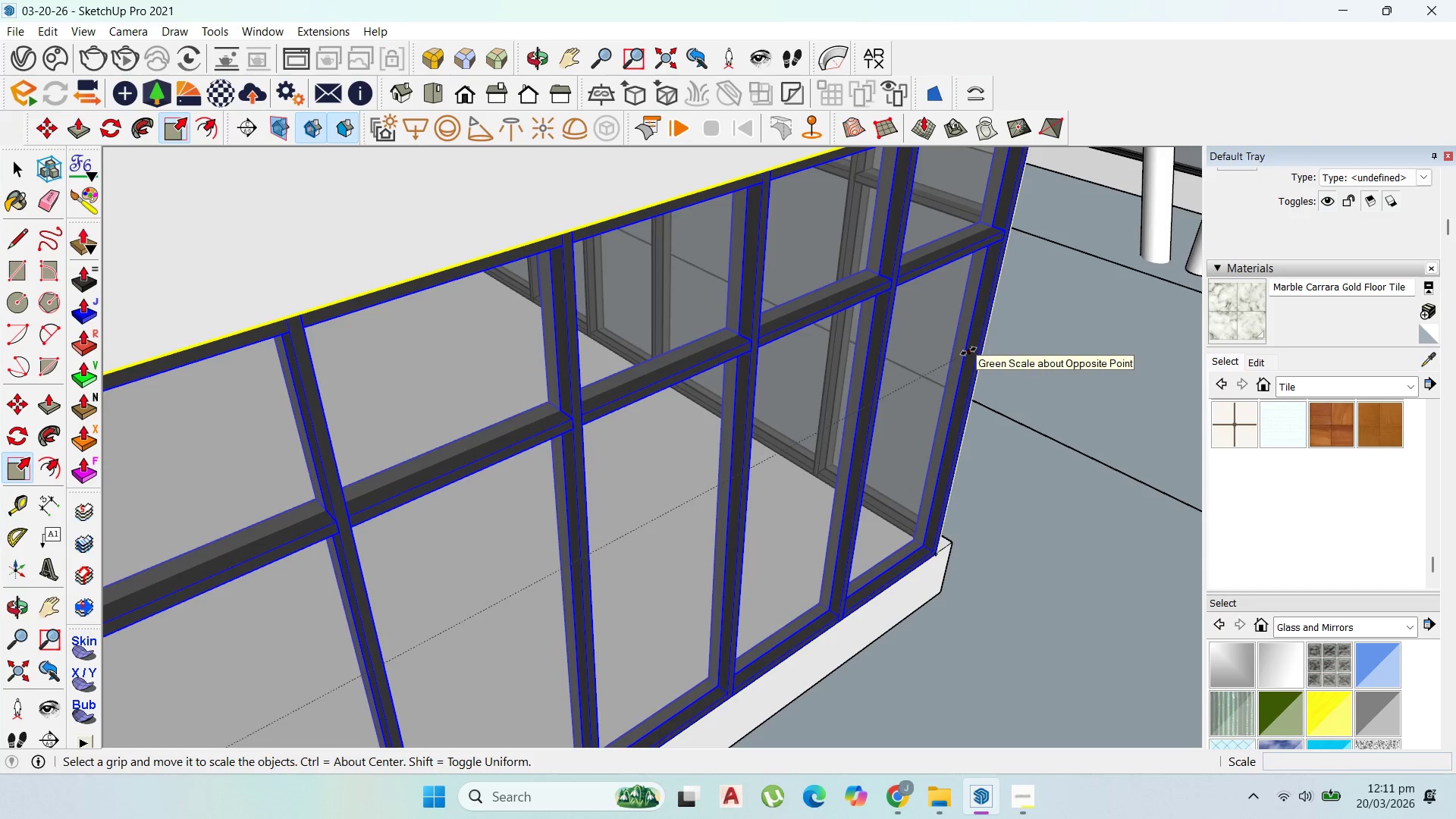 
left_click([968, 351])
 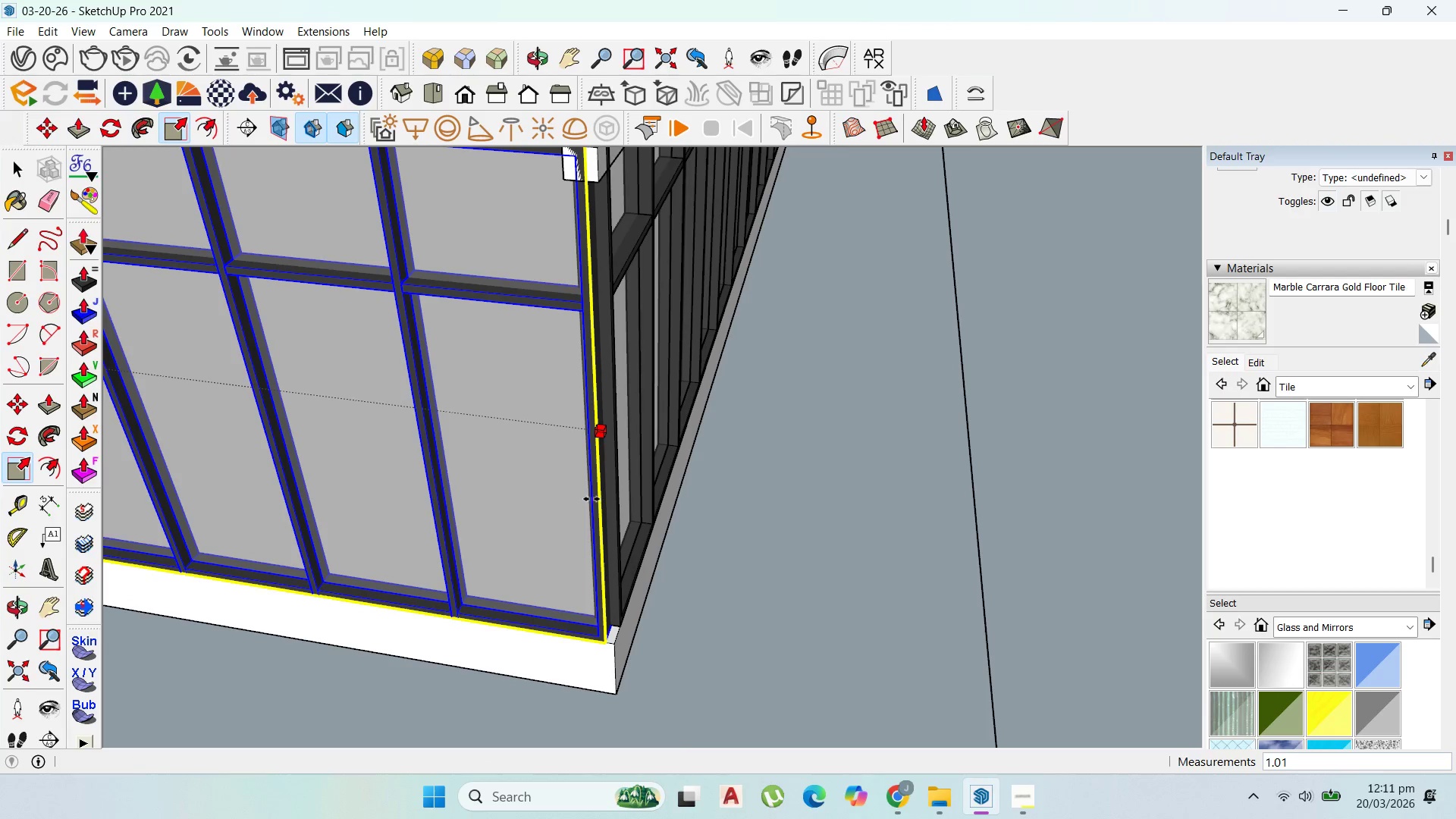 
left_click([587, 490])
 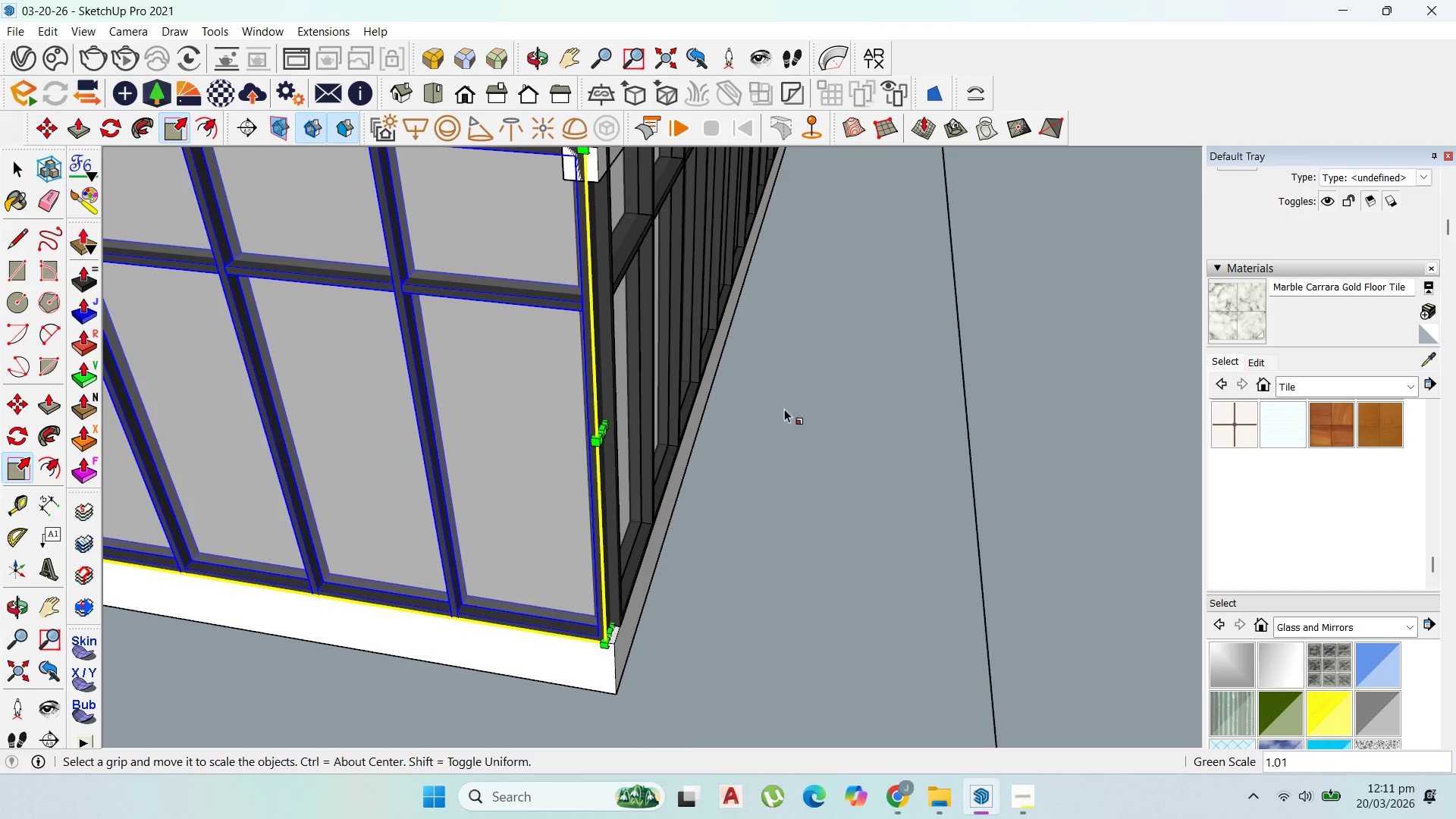 
scroll: coordinate [881, 432], scroll_direction: down, amount: 10.0
 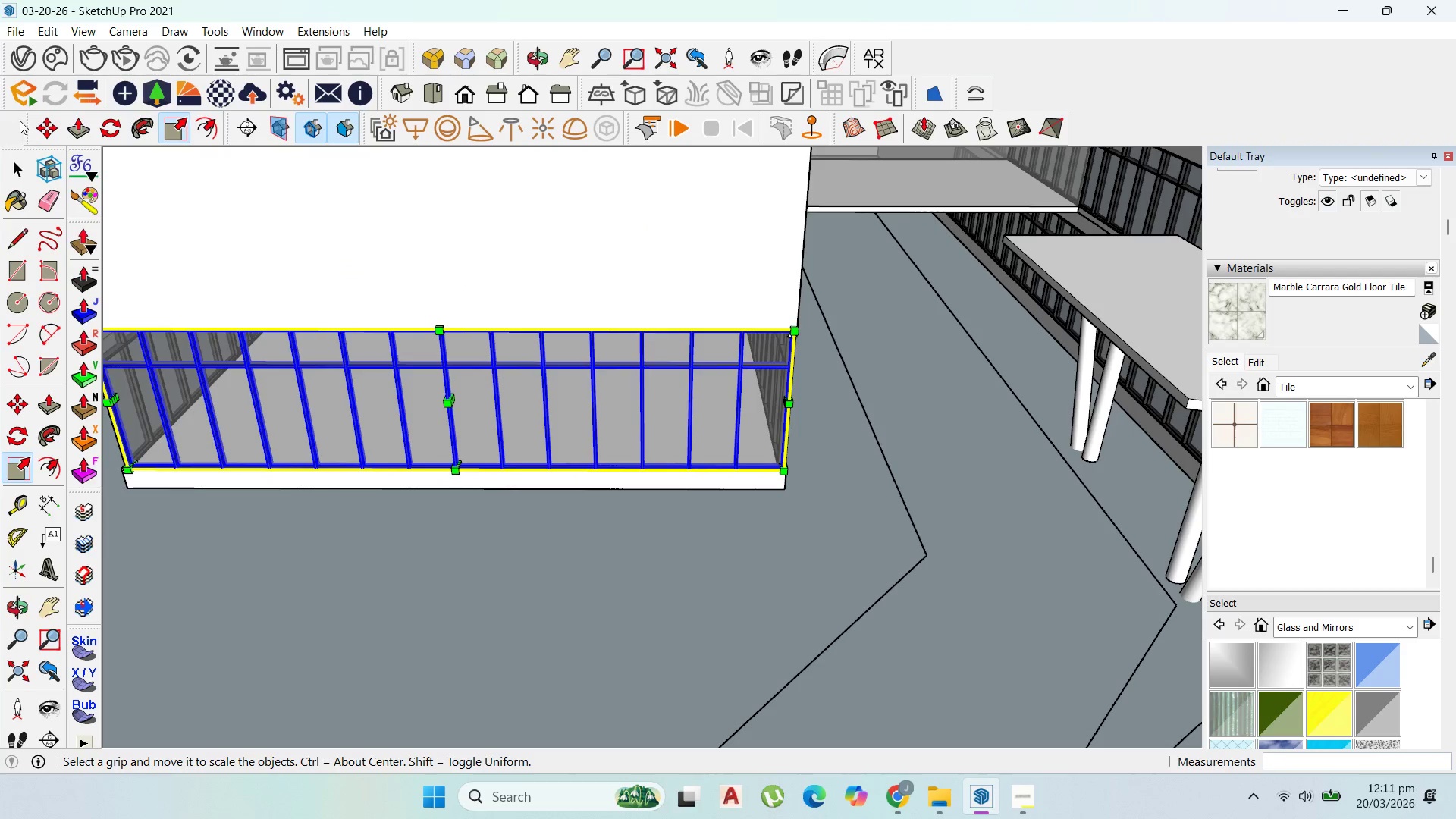 
left_click([19, 154])
 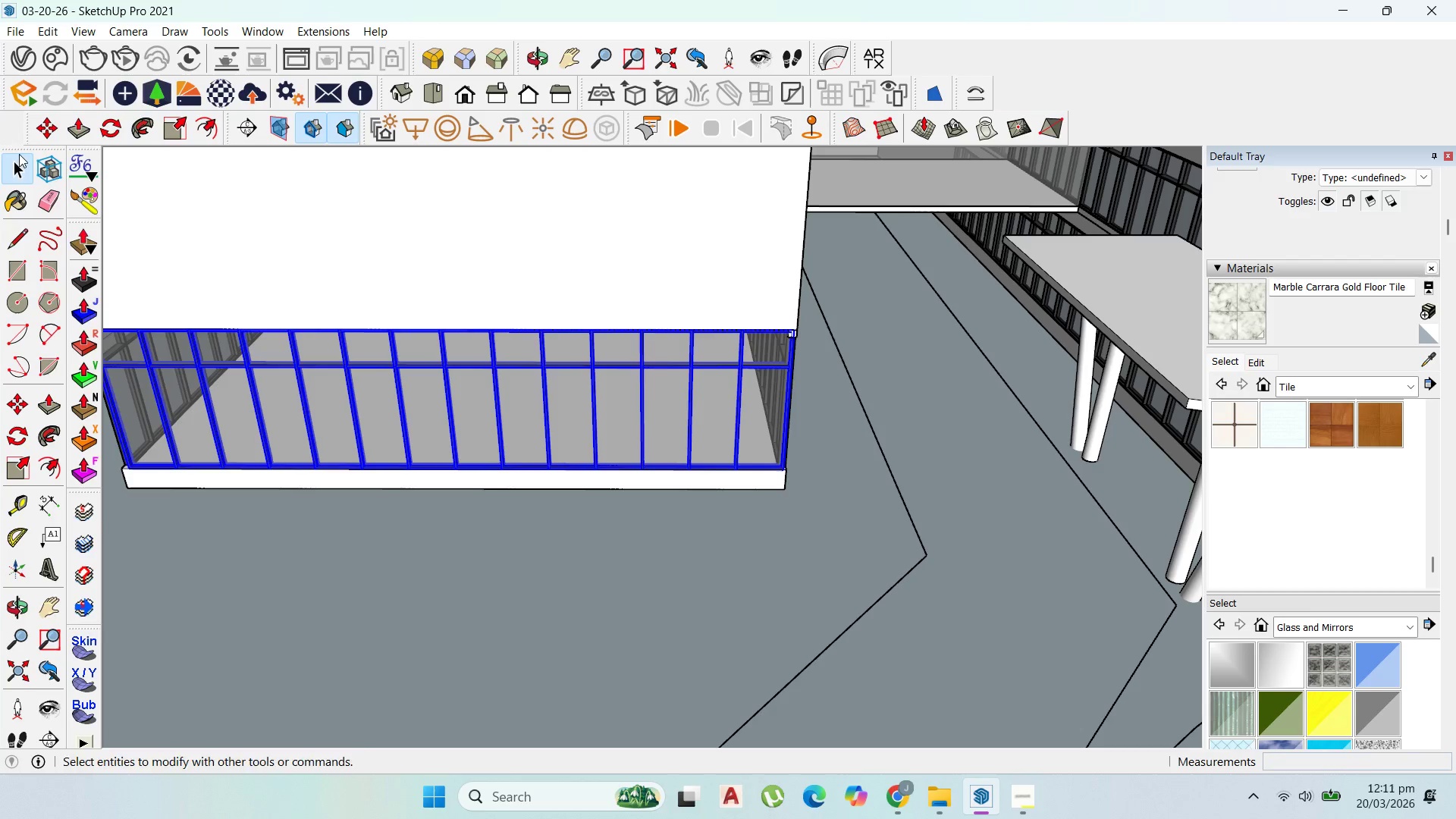 
key(Escape)
 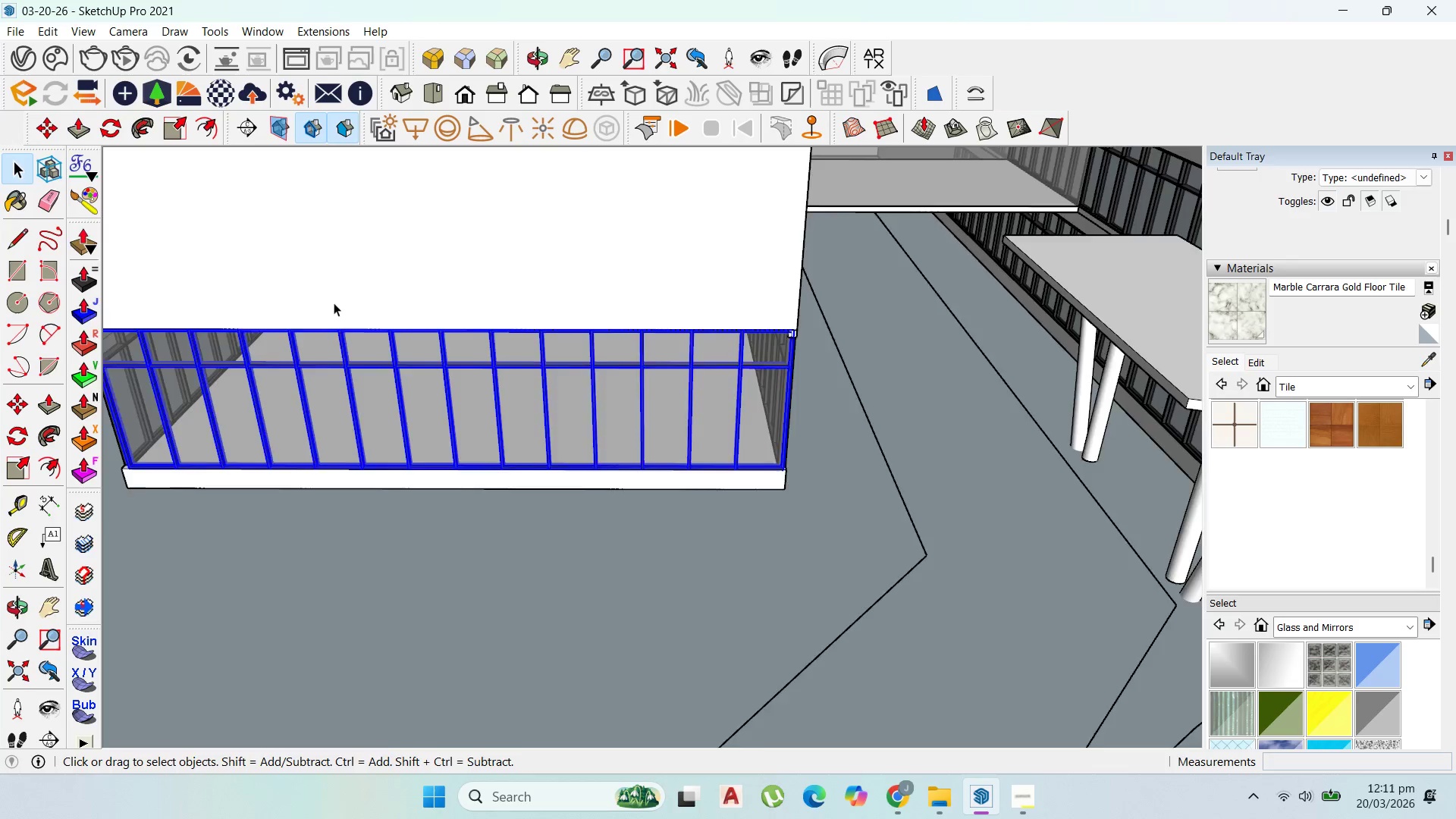 
scroll: coordinate [456, 369], scroll_direction: down, amount: 4.0
 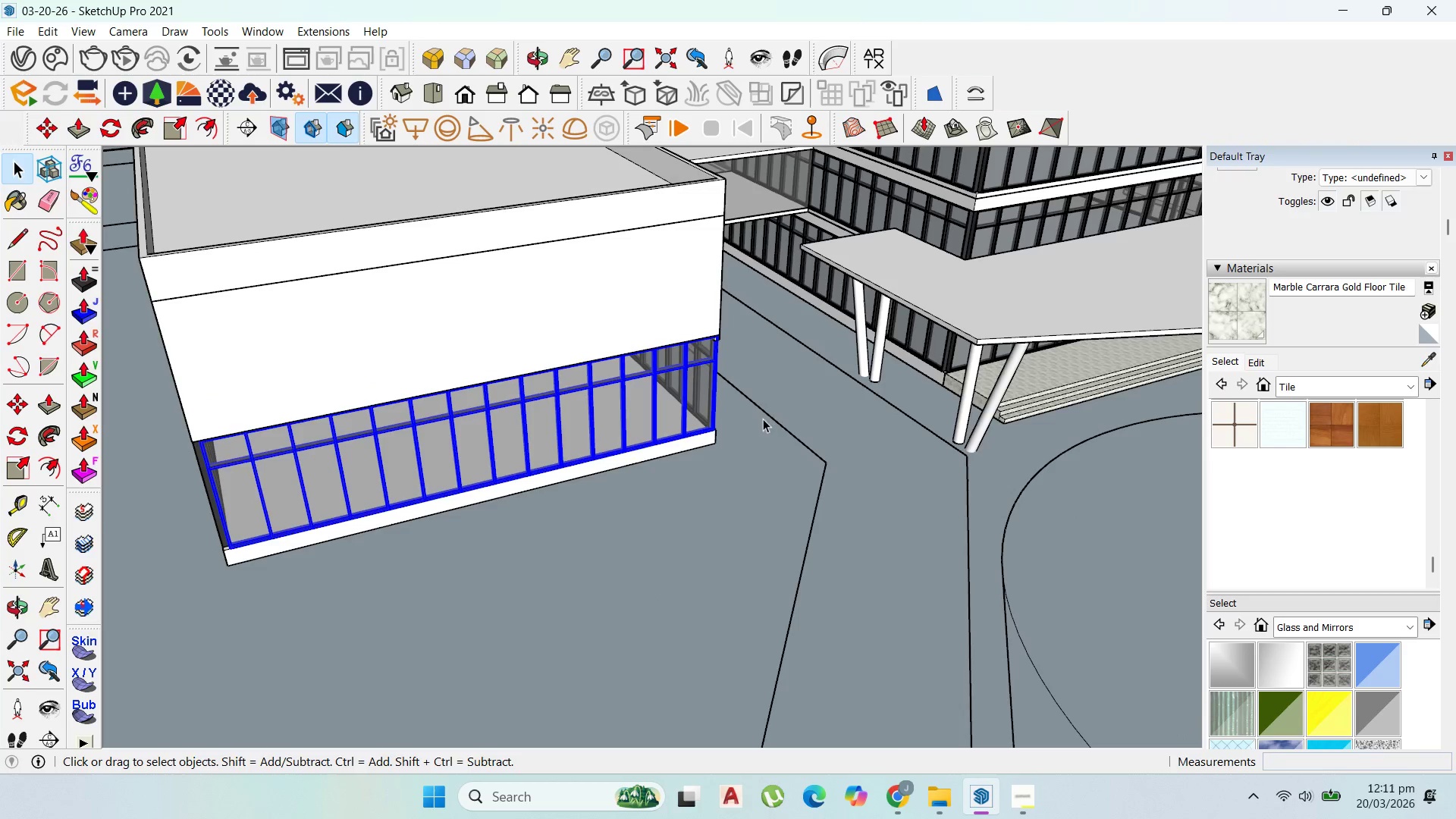 
left_click([773, 413])
 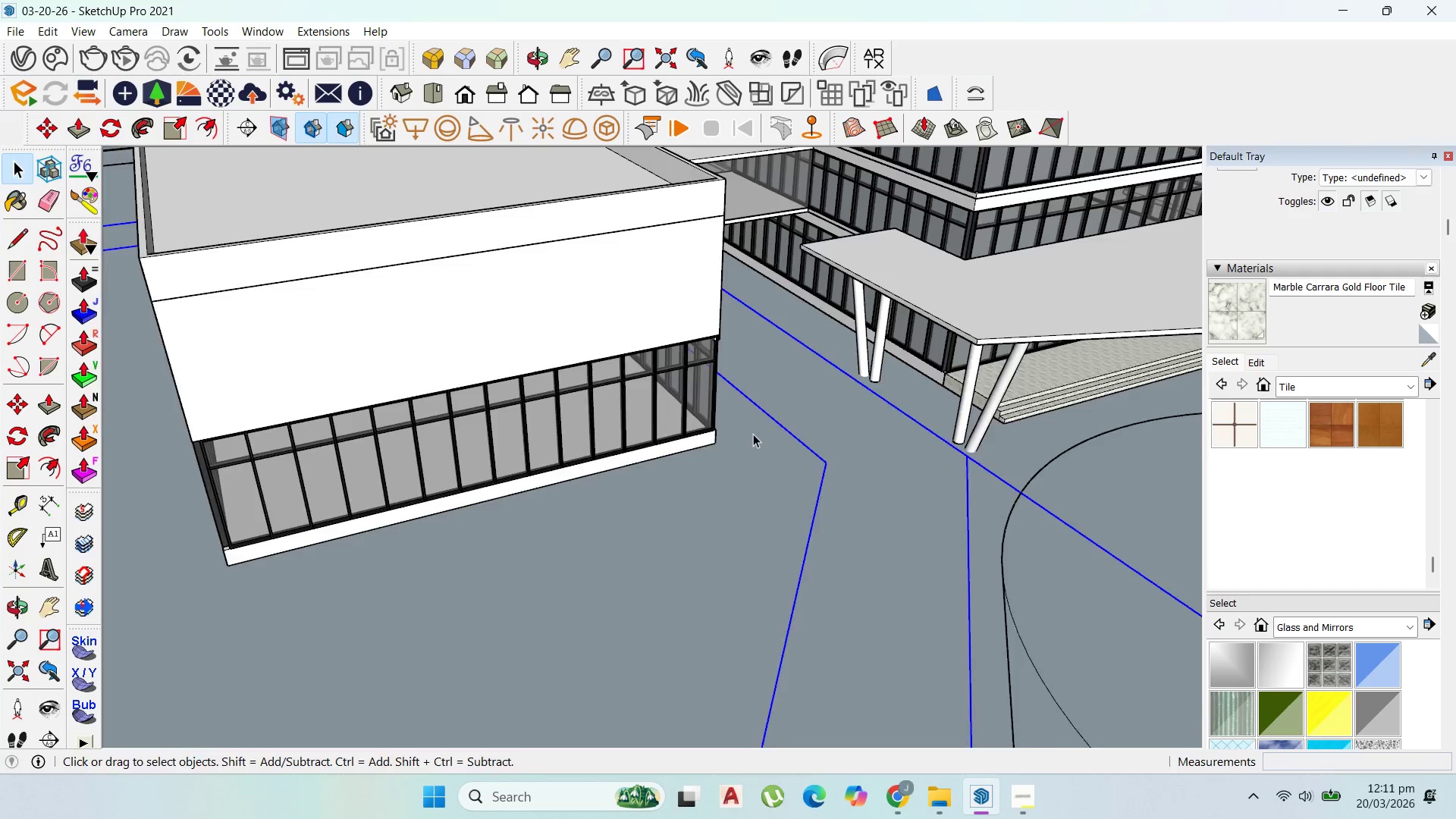 
scroll: coordinate [752, 435], scroll_direction: up, amount: 1.0
 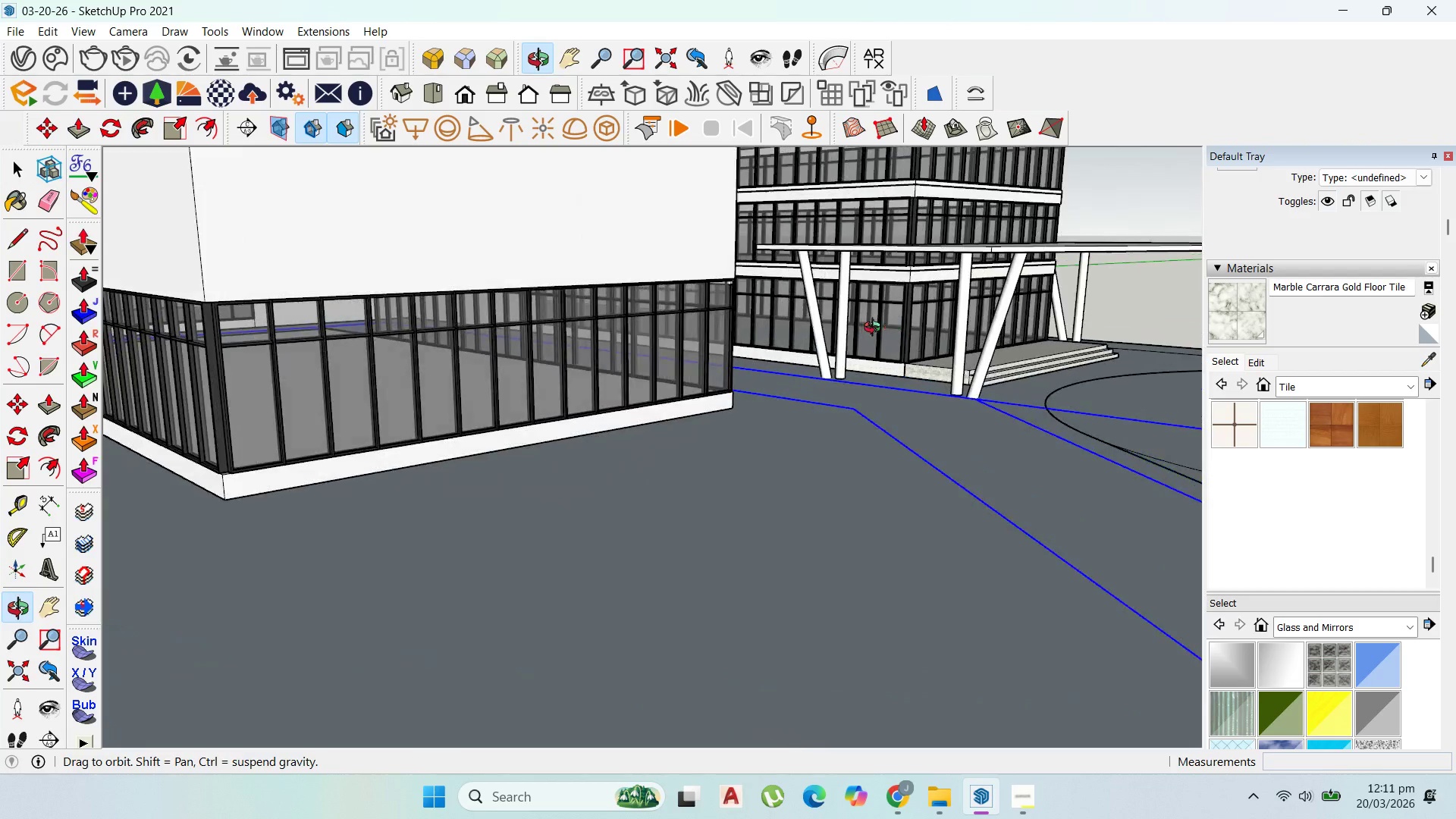 
scroll: coordinate [846, 454], scroll_direction: down, amount: 8.0
 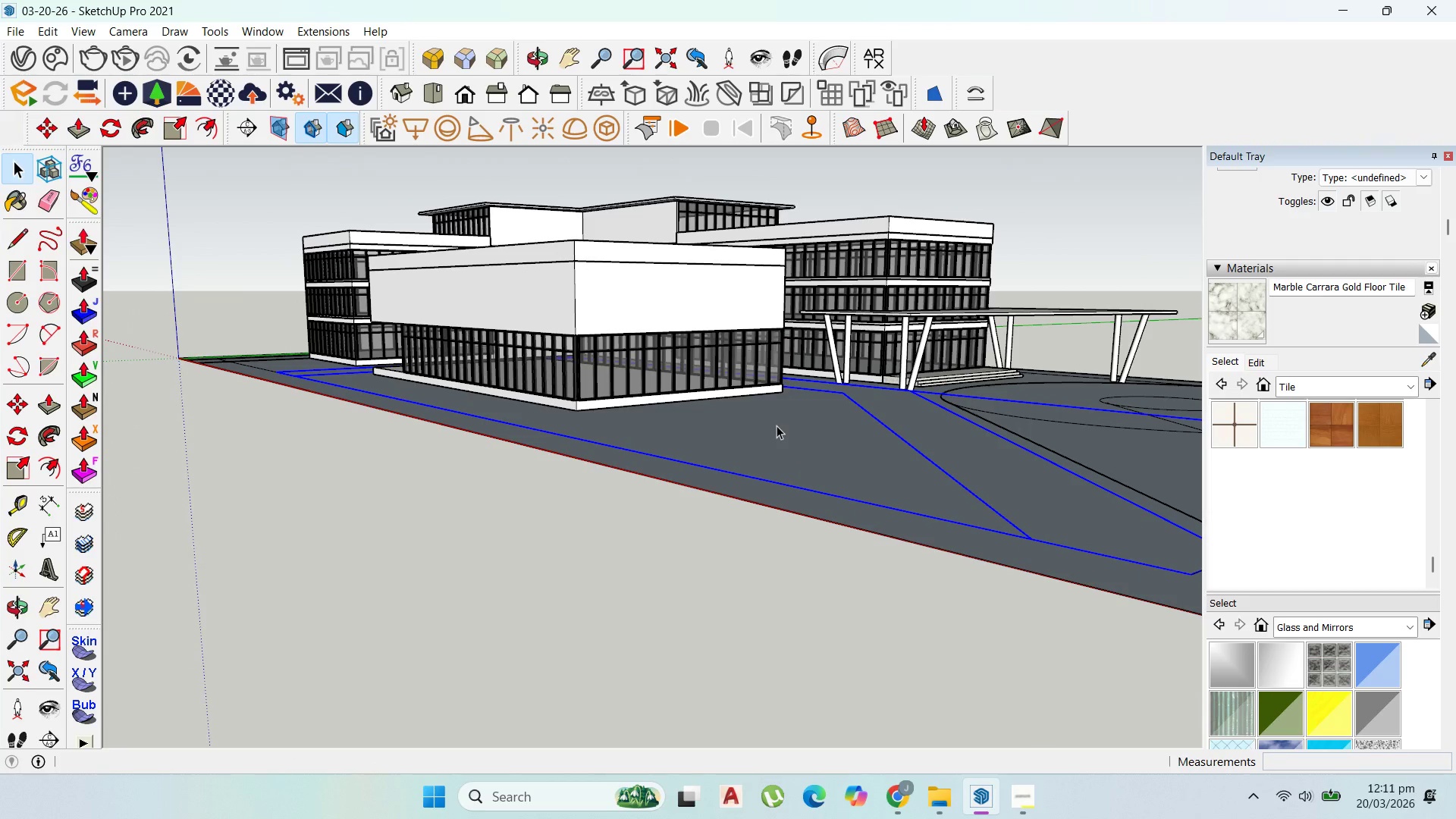 
left_click([669, 292])
 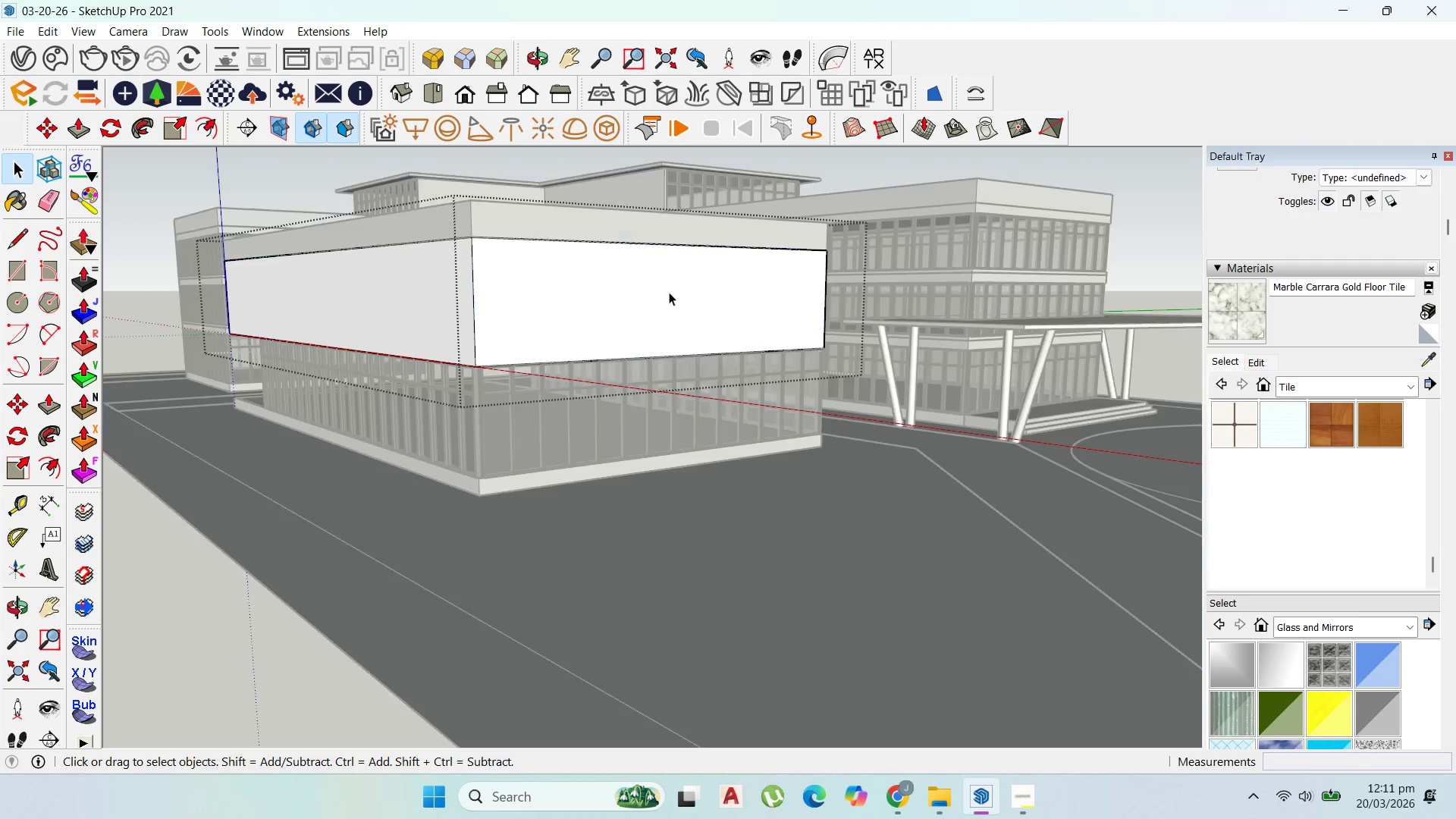 
scroll: coordinate [642, 277], scroll_direction: up, amount: 4.0
 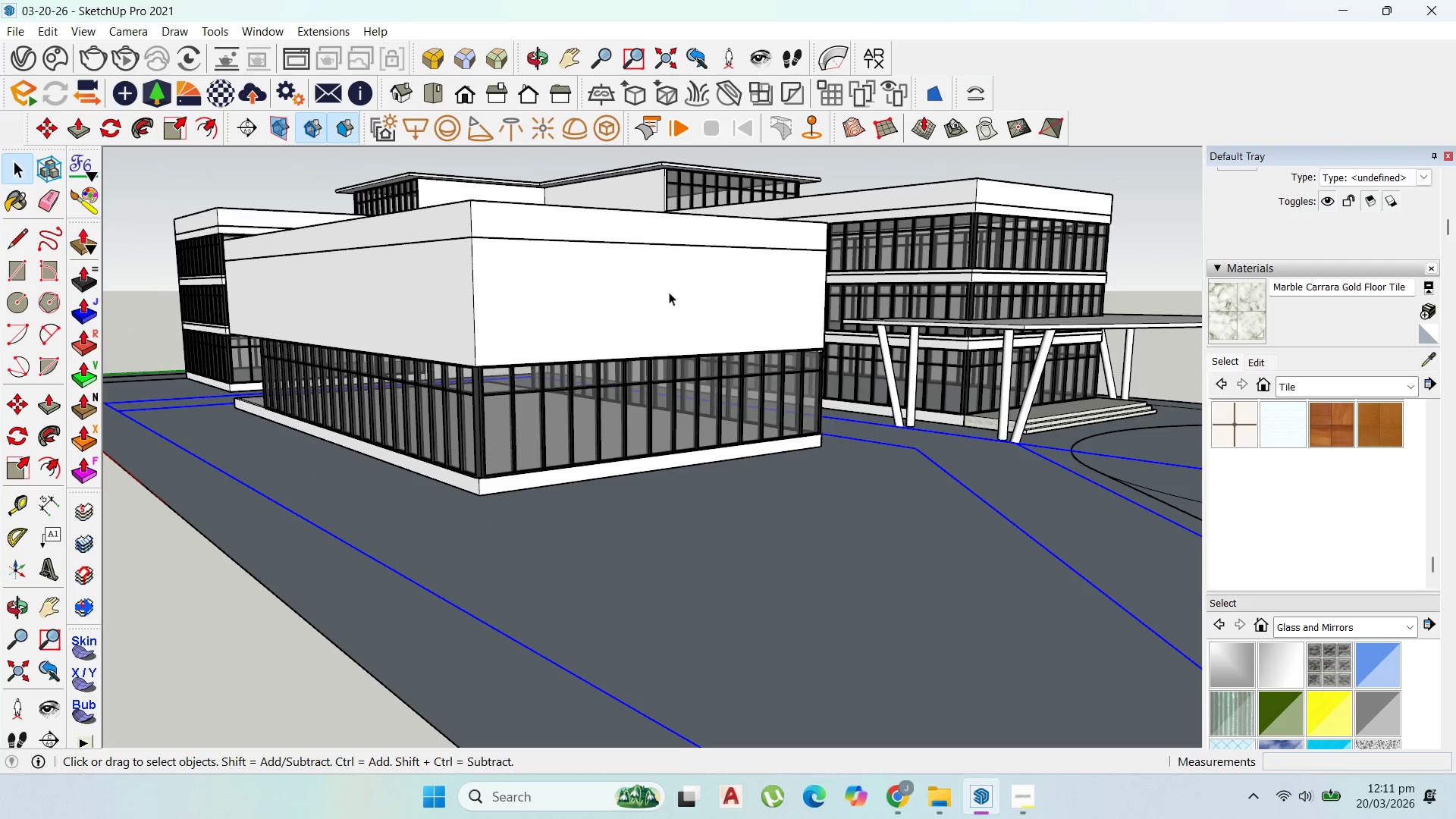 
double_click([669, 292])
 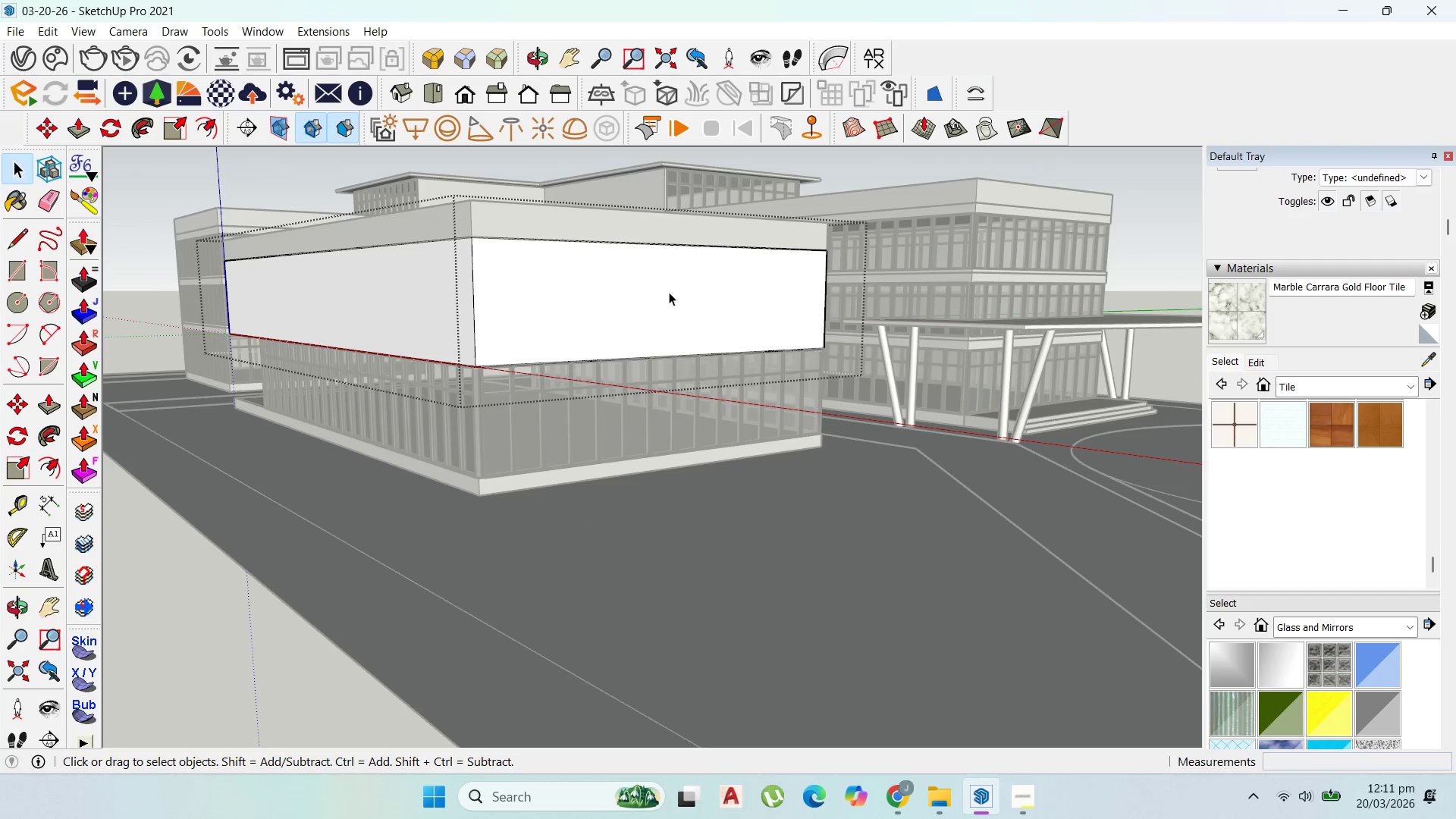 
triple_click([669, 292])
 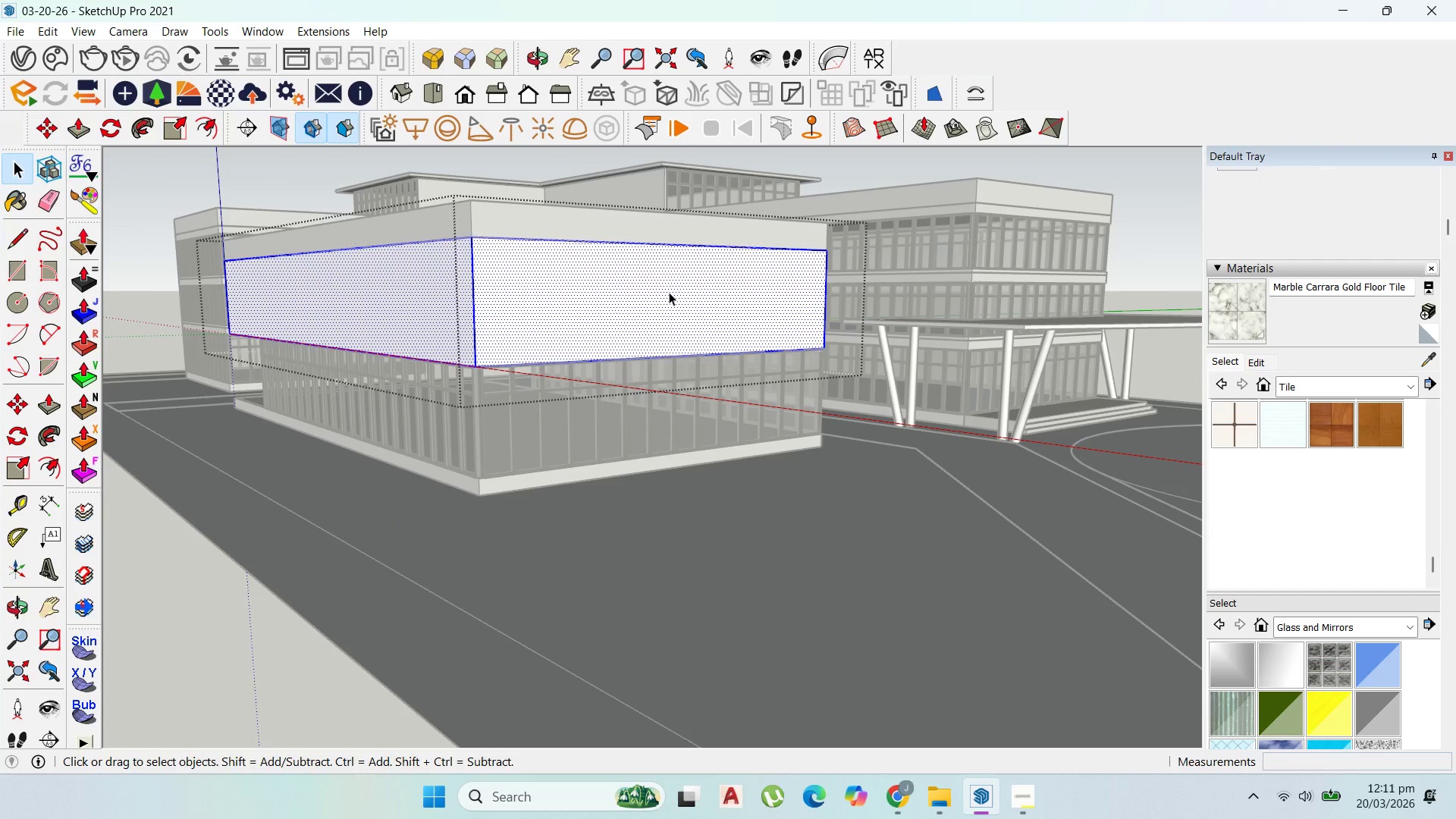 
wait(6.59)
 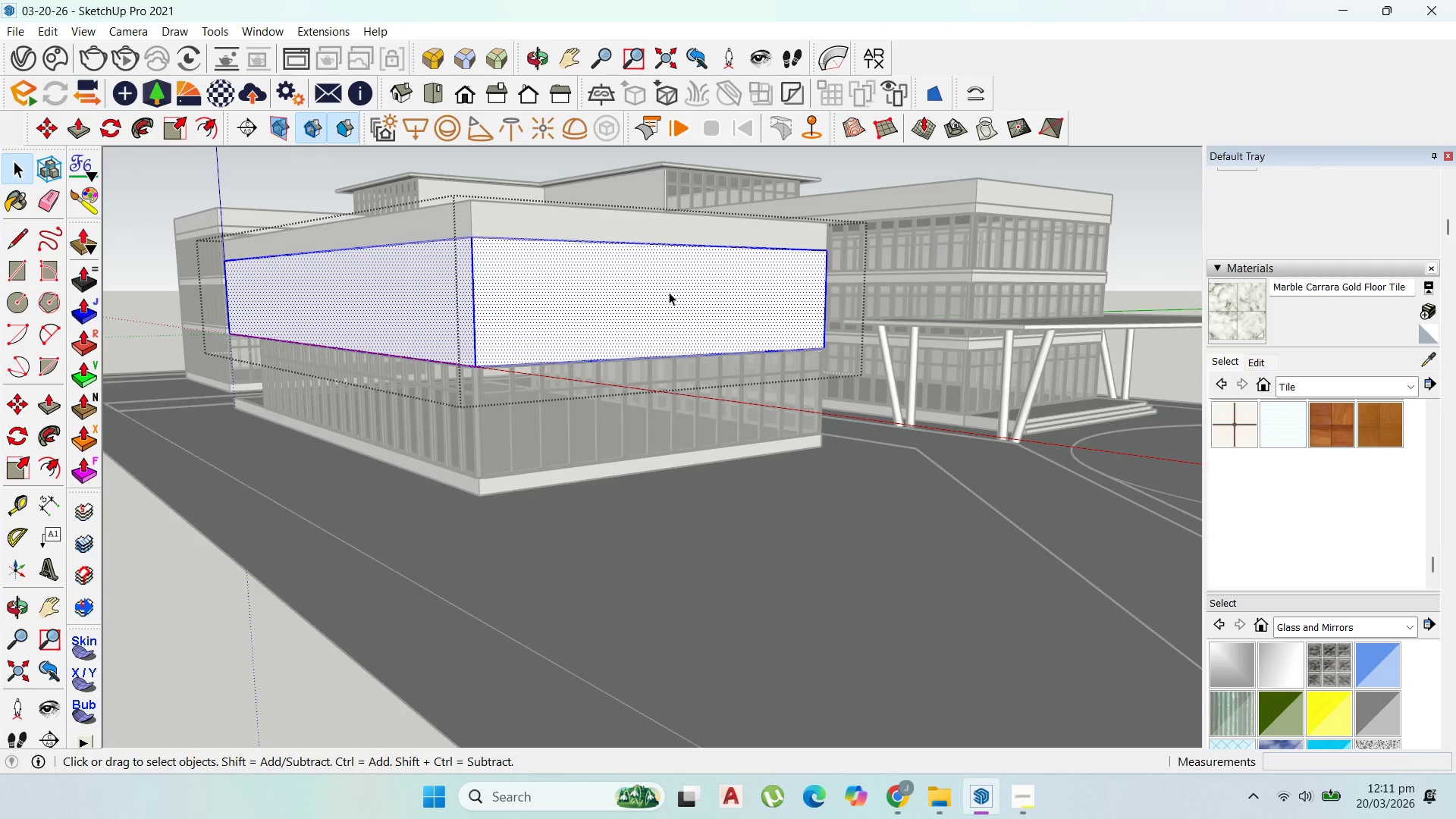 
scroll: coordinate [602, 297], scroll_direction: down, amount: 1.0
 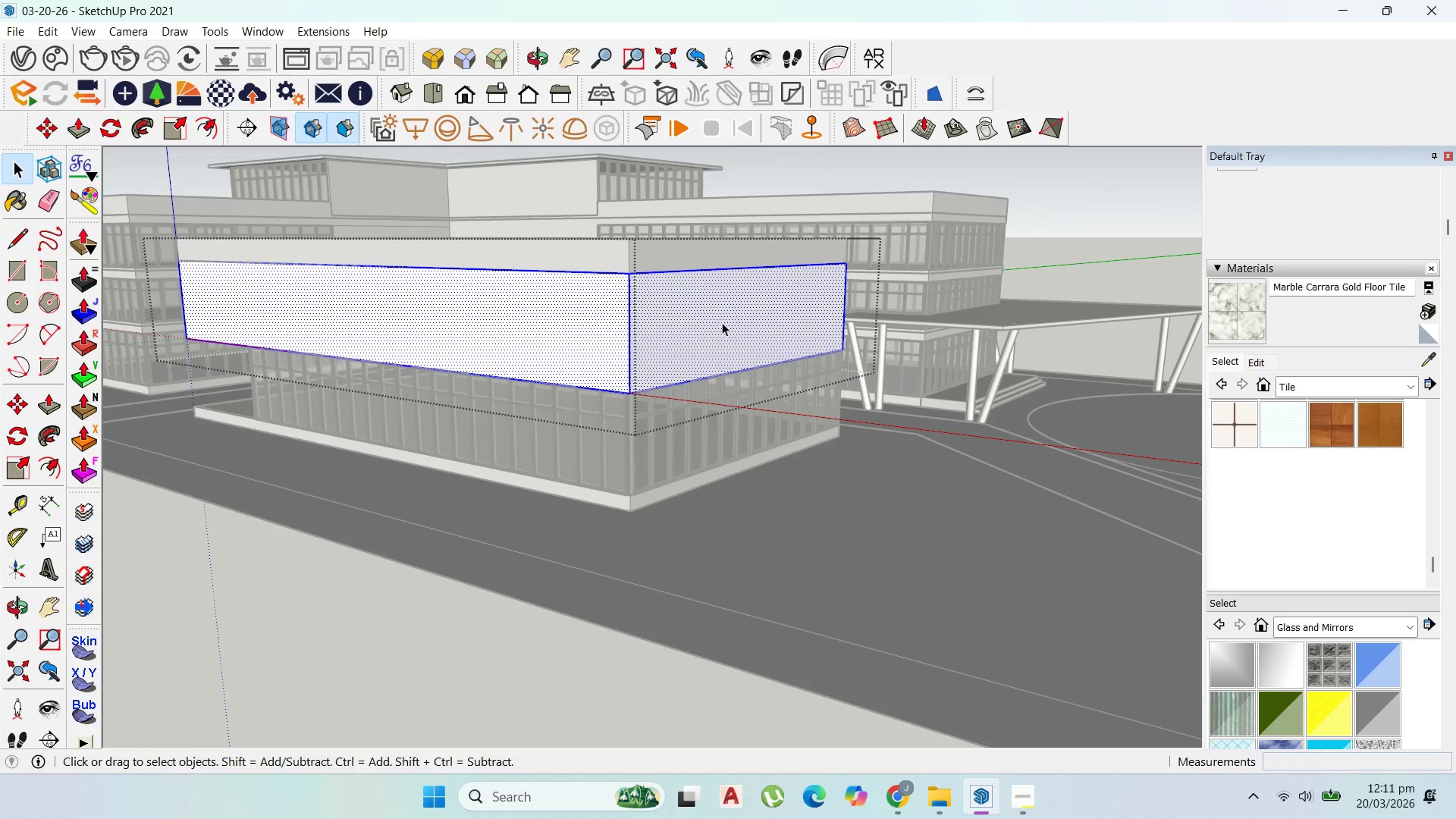 
scroll: coordinate [700, 639], scroll_direction: up, amount: 21.0
 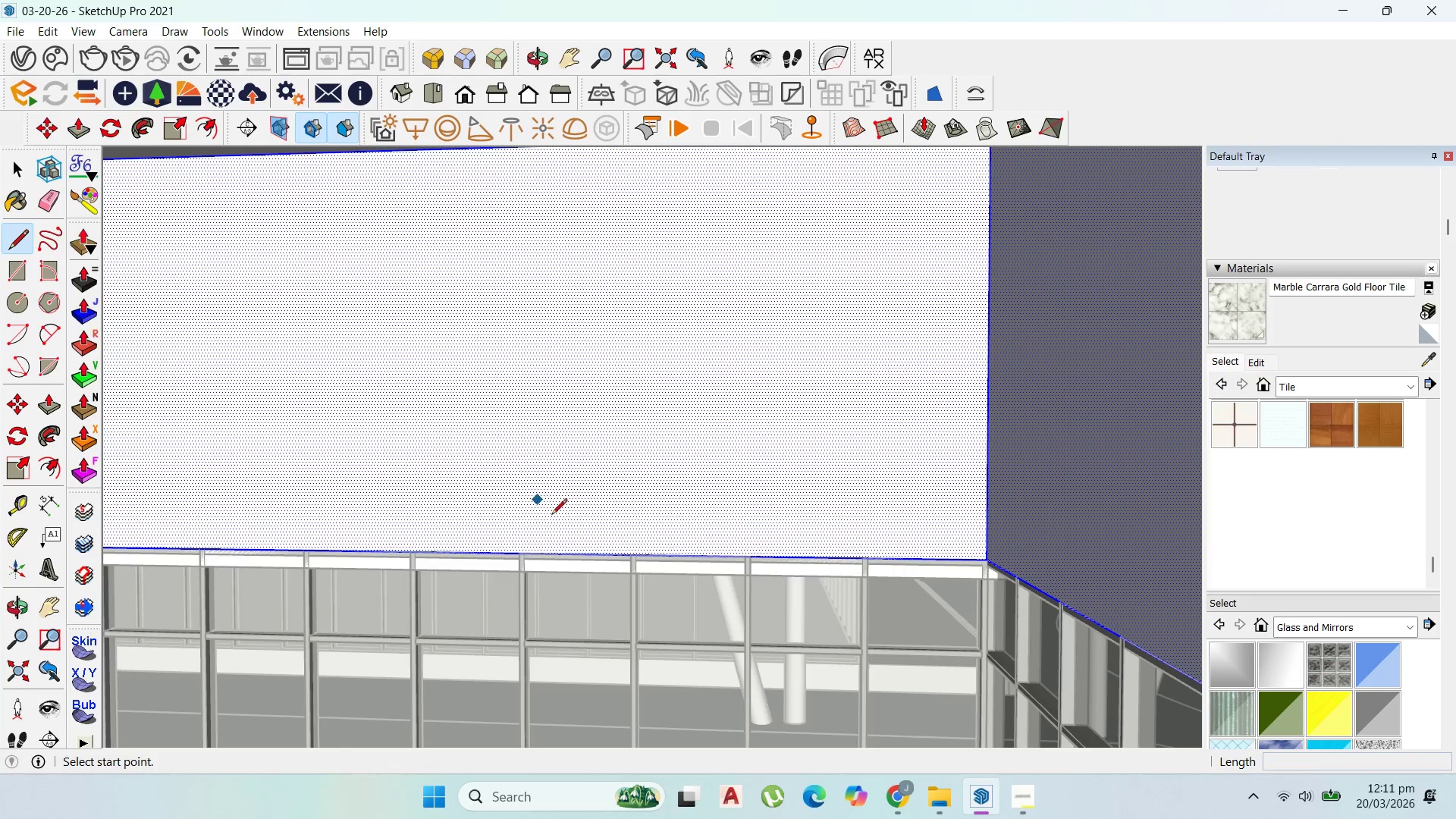 
left_click([536, 554])
 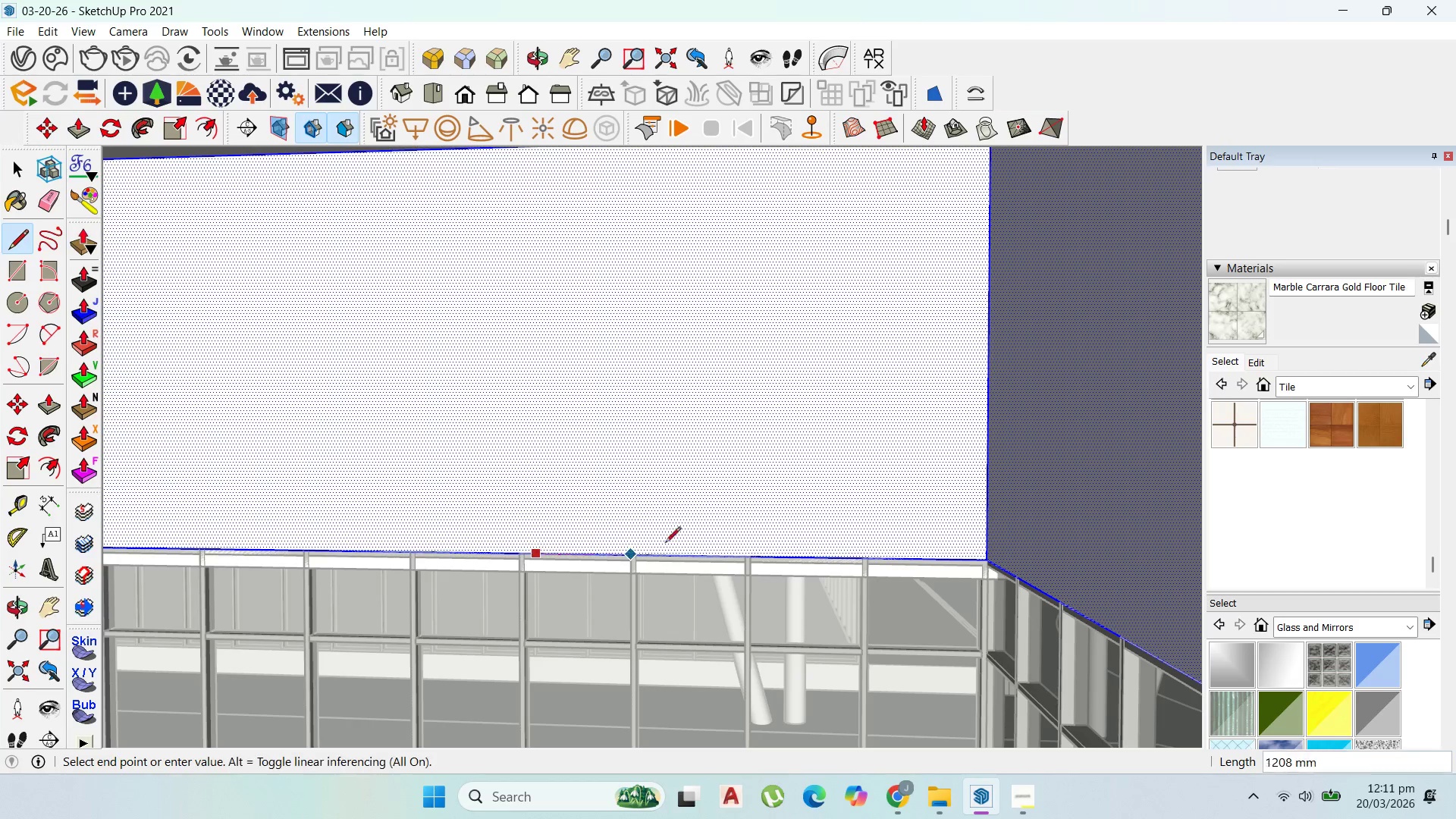 
scroll: coordinate [800, 516], scroll_direction: down, amount: 14.0
 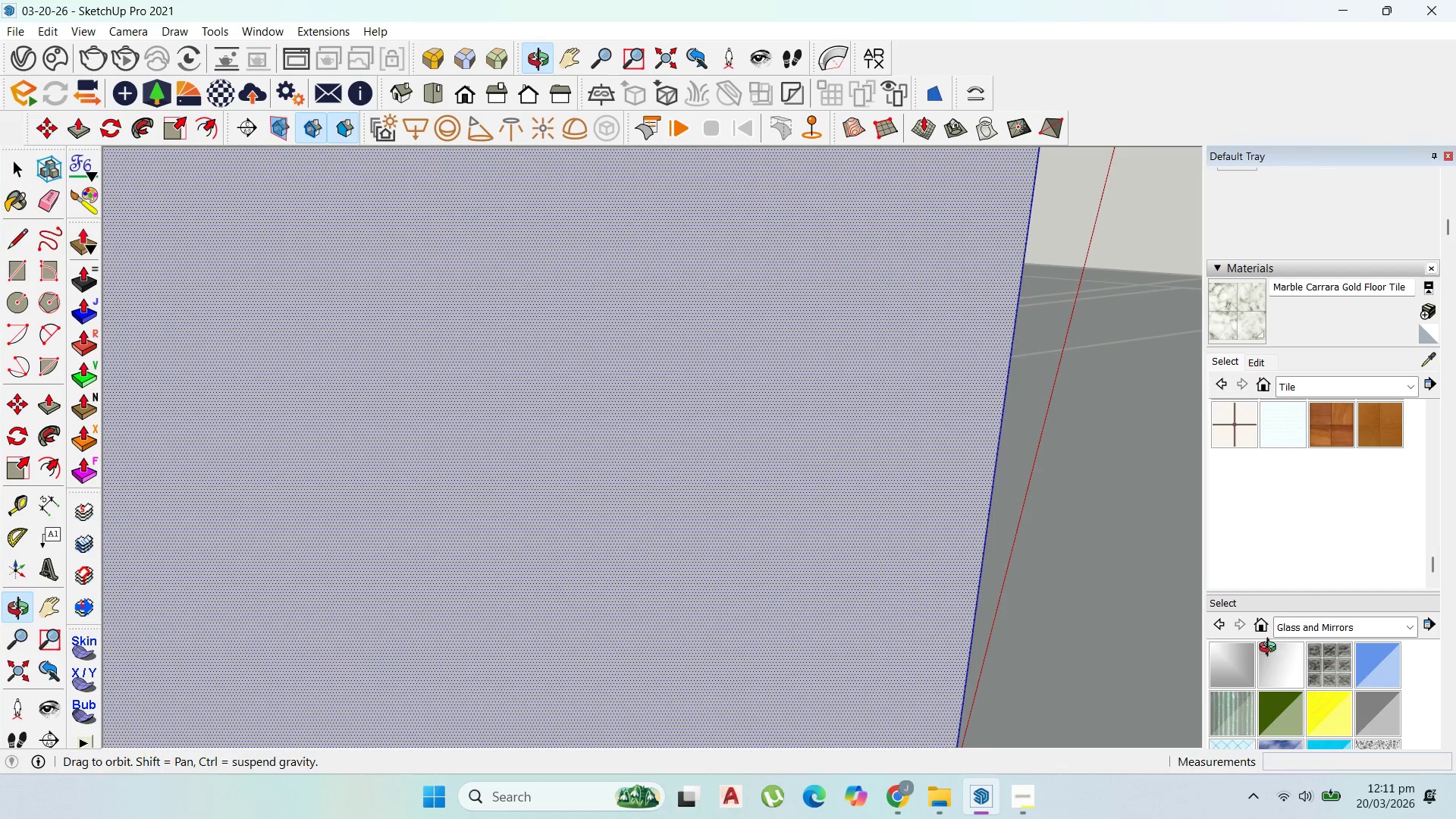 
scroll: coordinate [687, 541], scroll_direction: up, amount: 46.0
 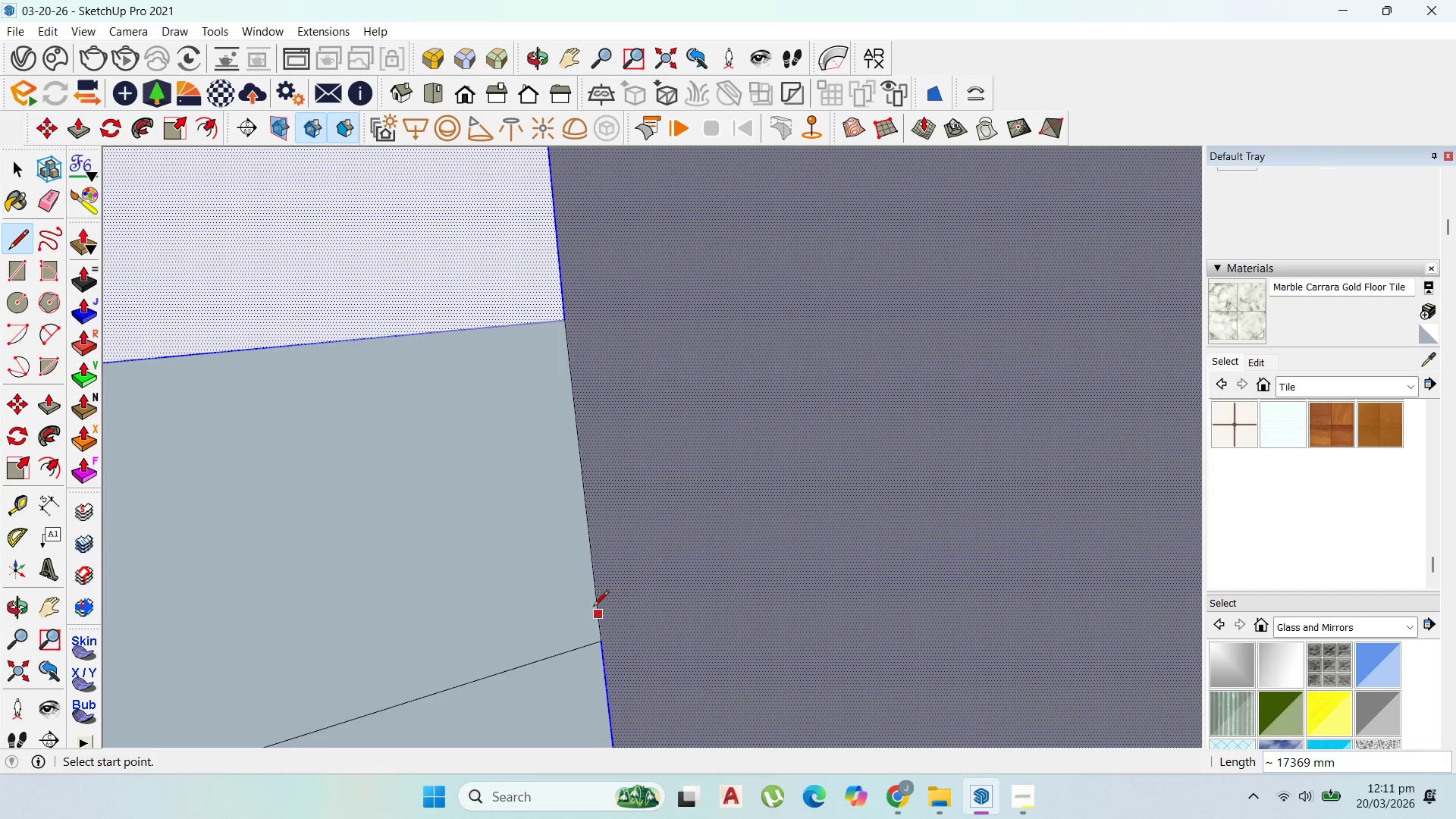 
mouse_move([320, 485])
 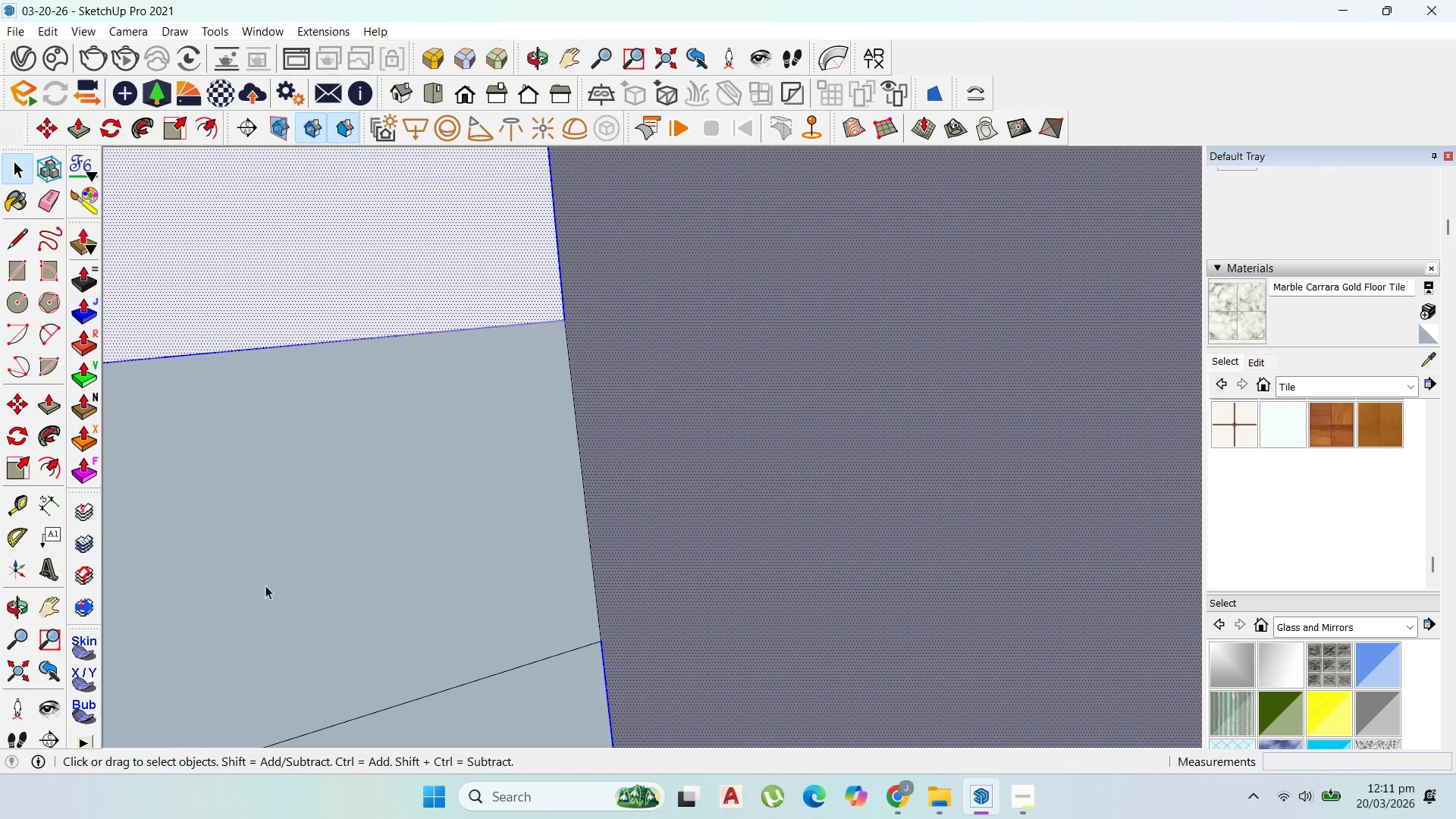 
left_click([432, 693])
 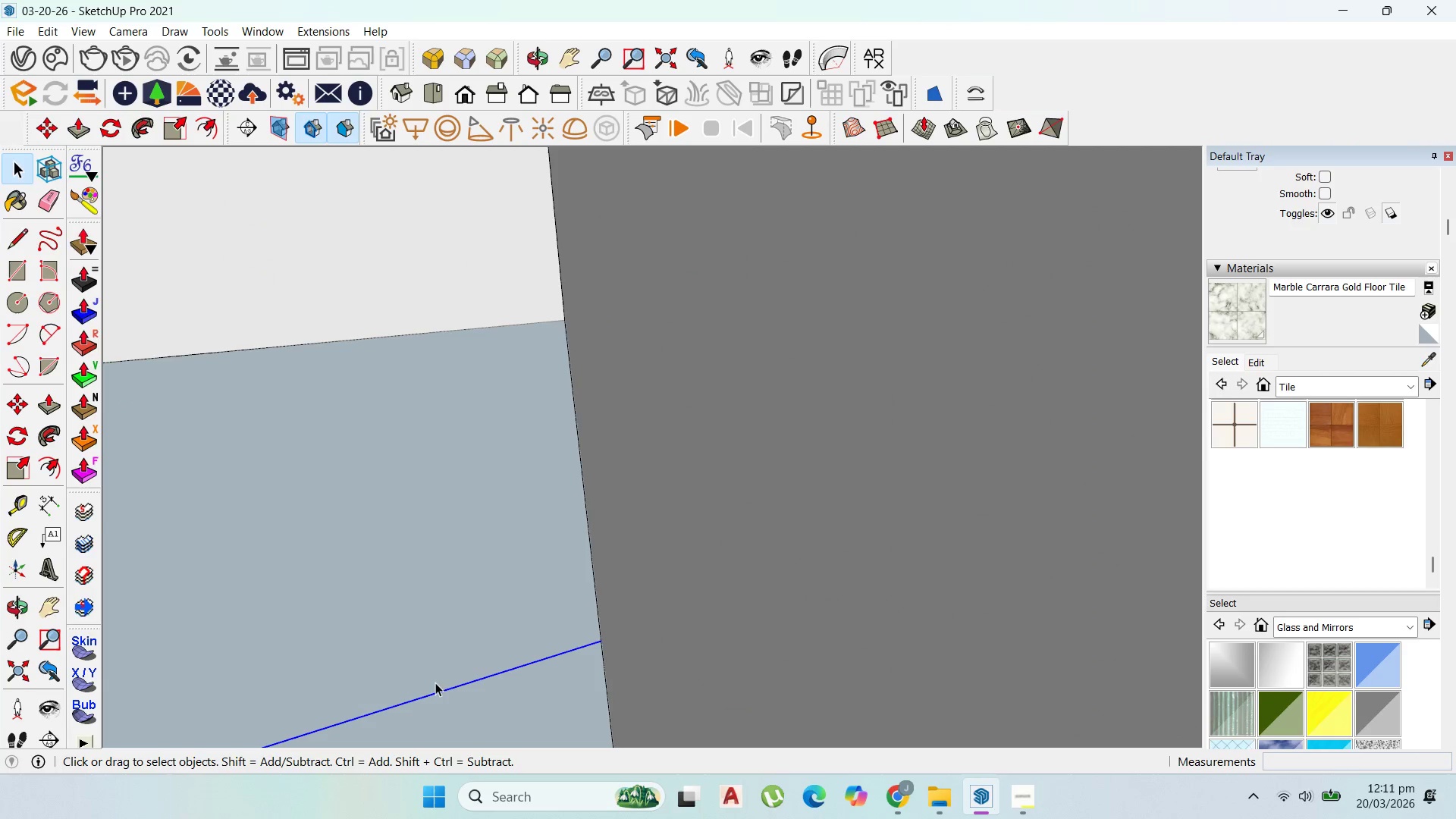 
key(Delete)
 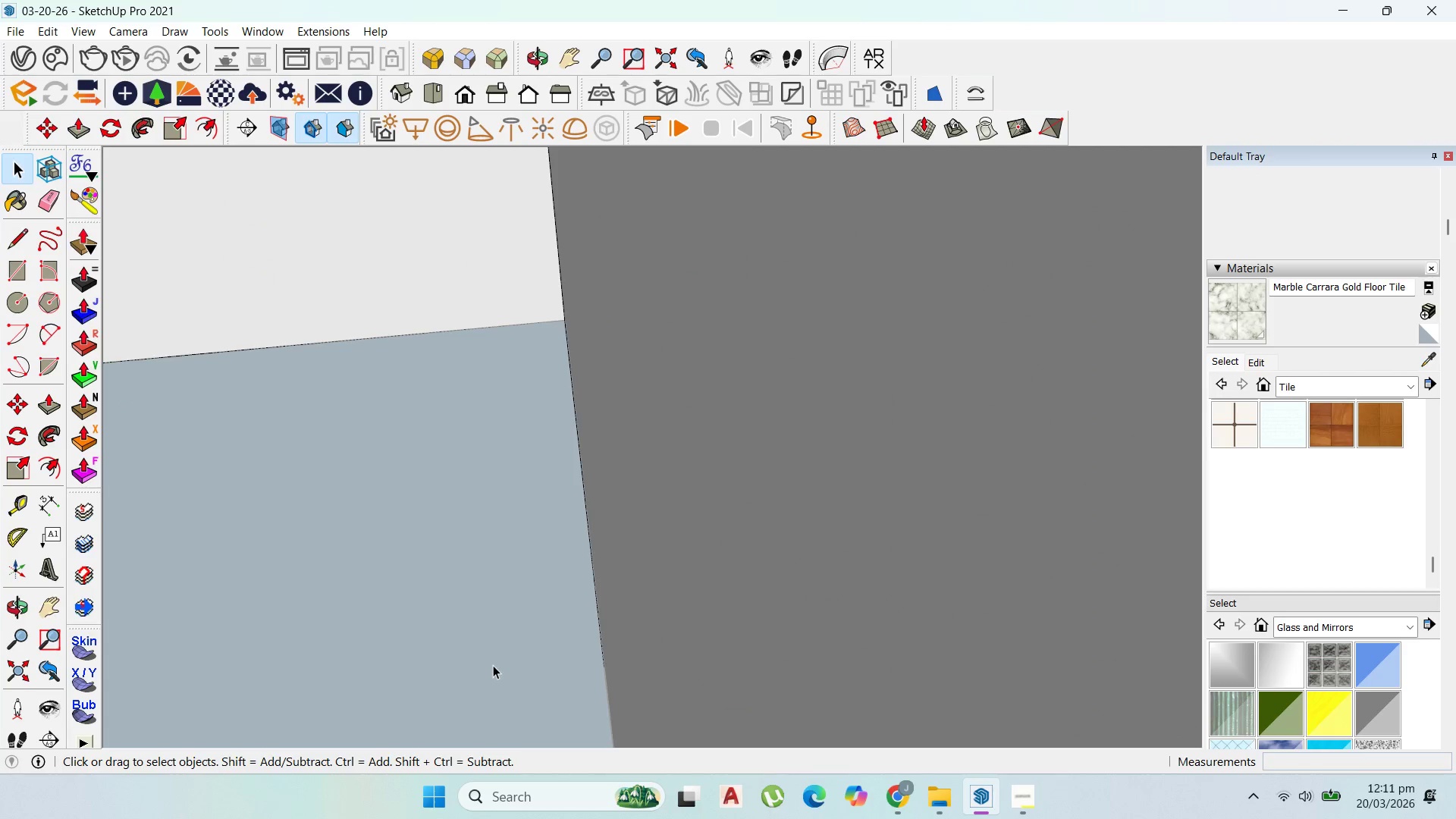 
type(p200)
 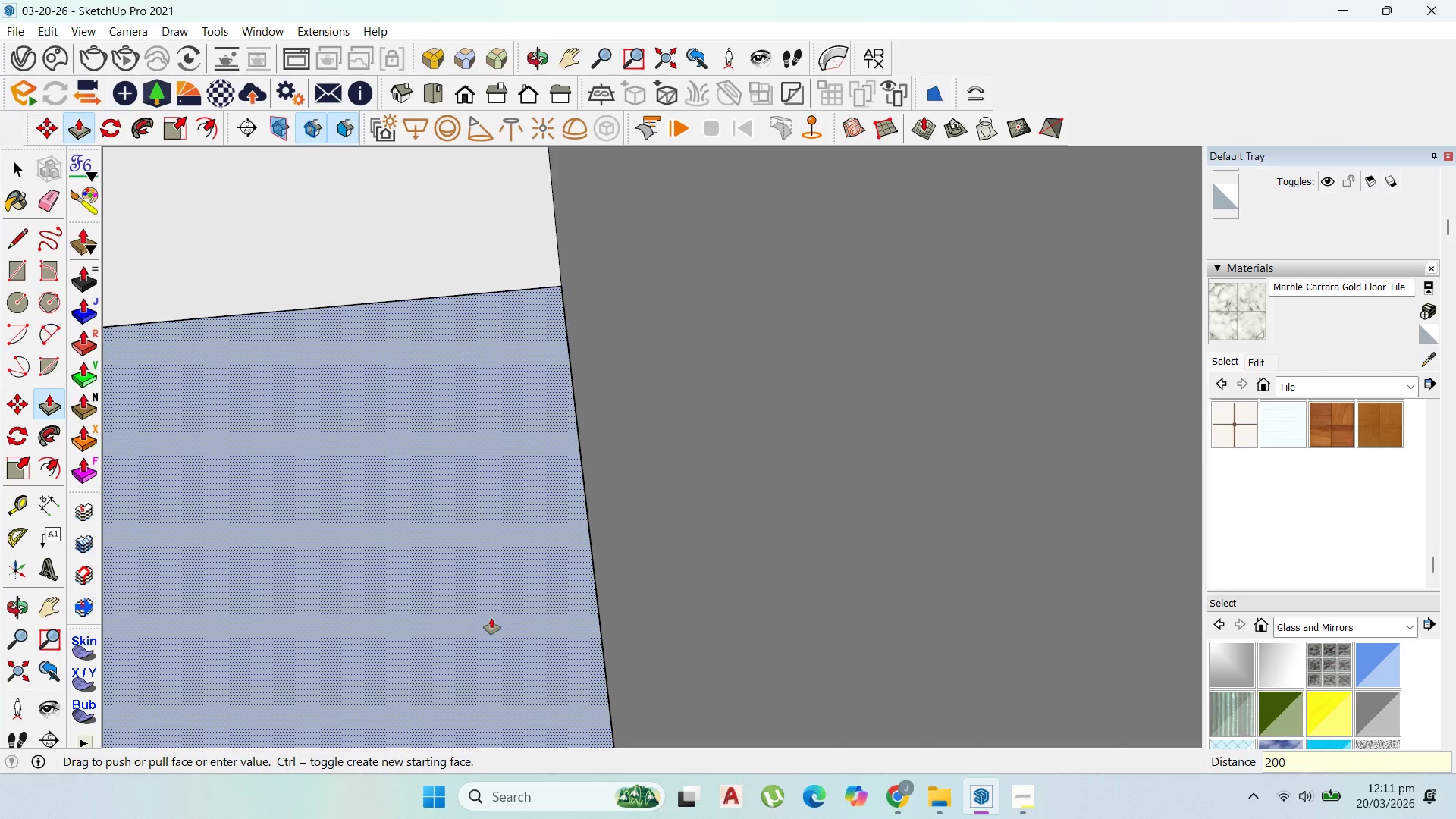 
left_click_drag(start_coordinate=[496, 648], to_coordinate=[491, 618])
 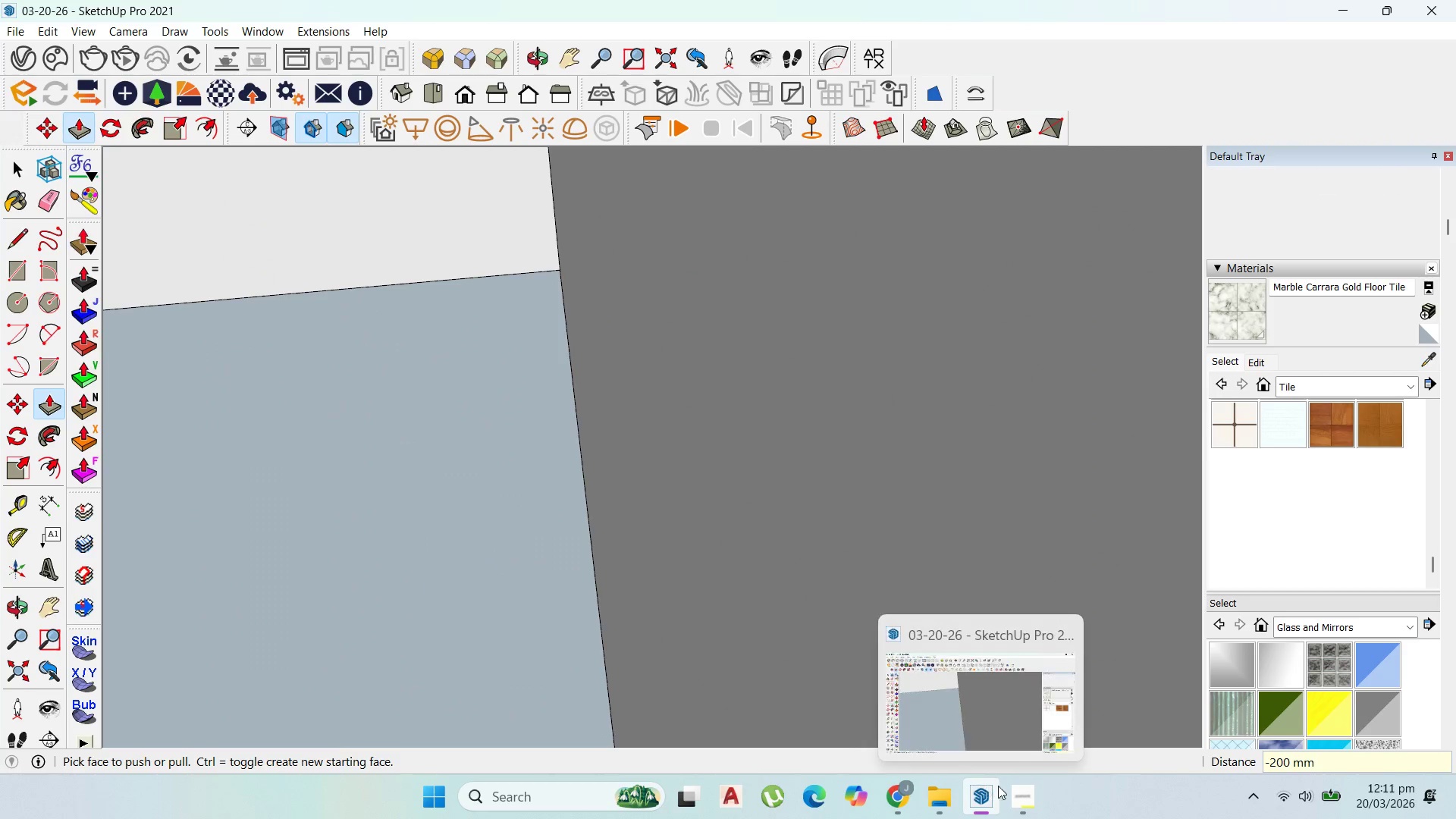 
key(Enter)
 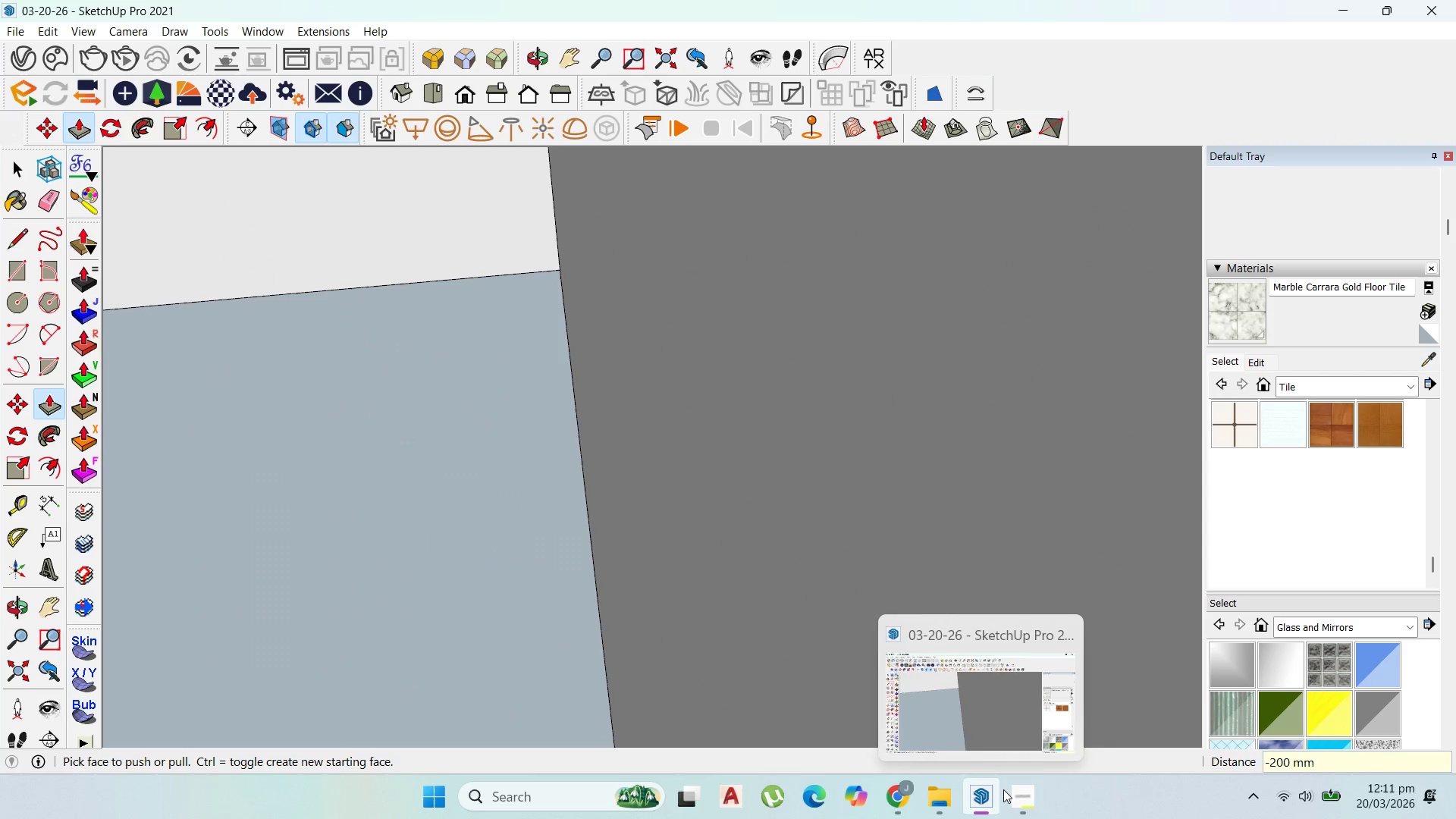 
left_click([1008, 792])